 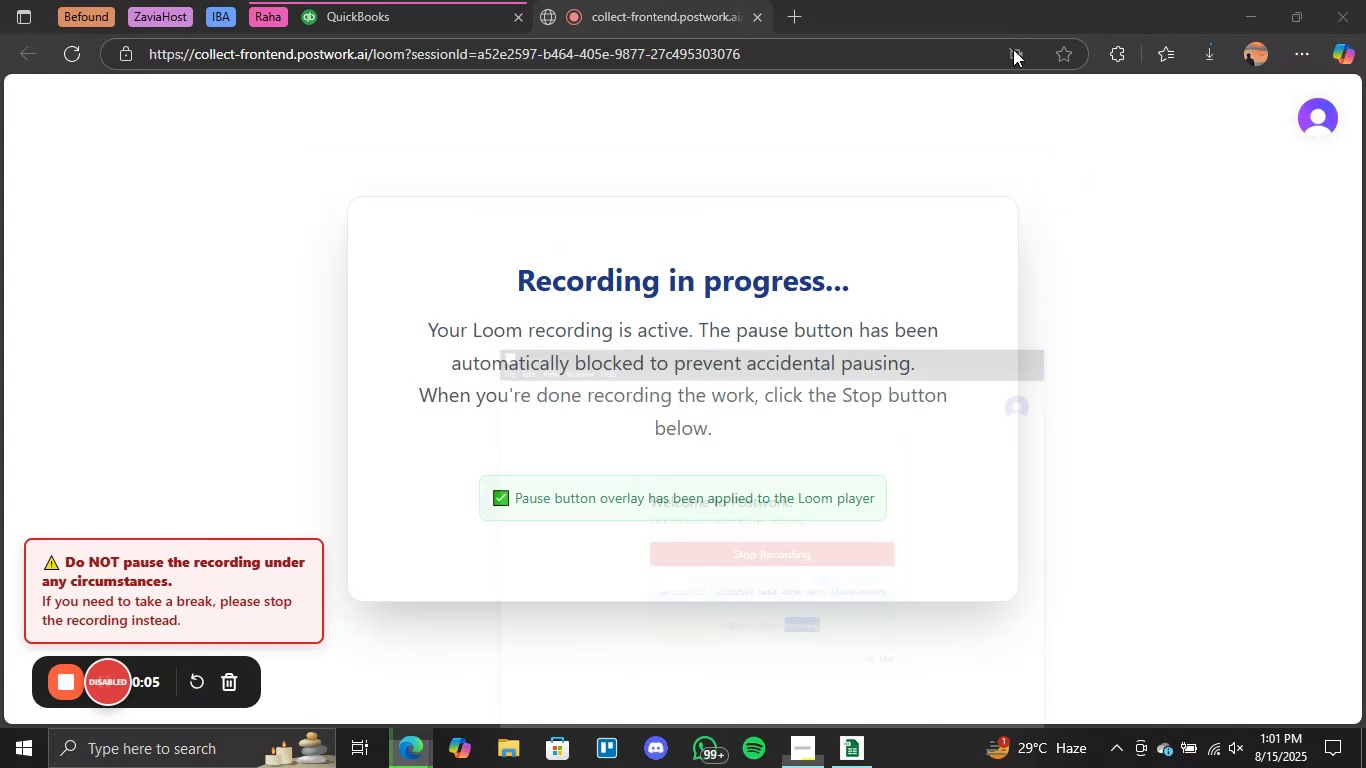 
left_click([847, 749])
 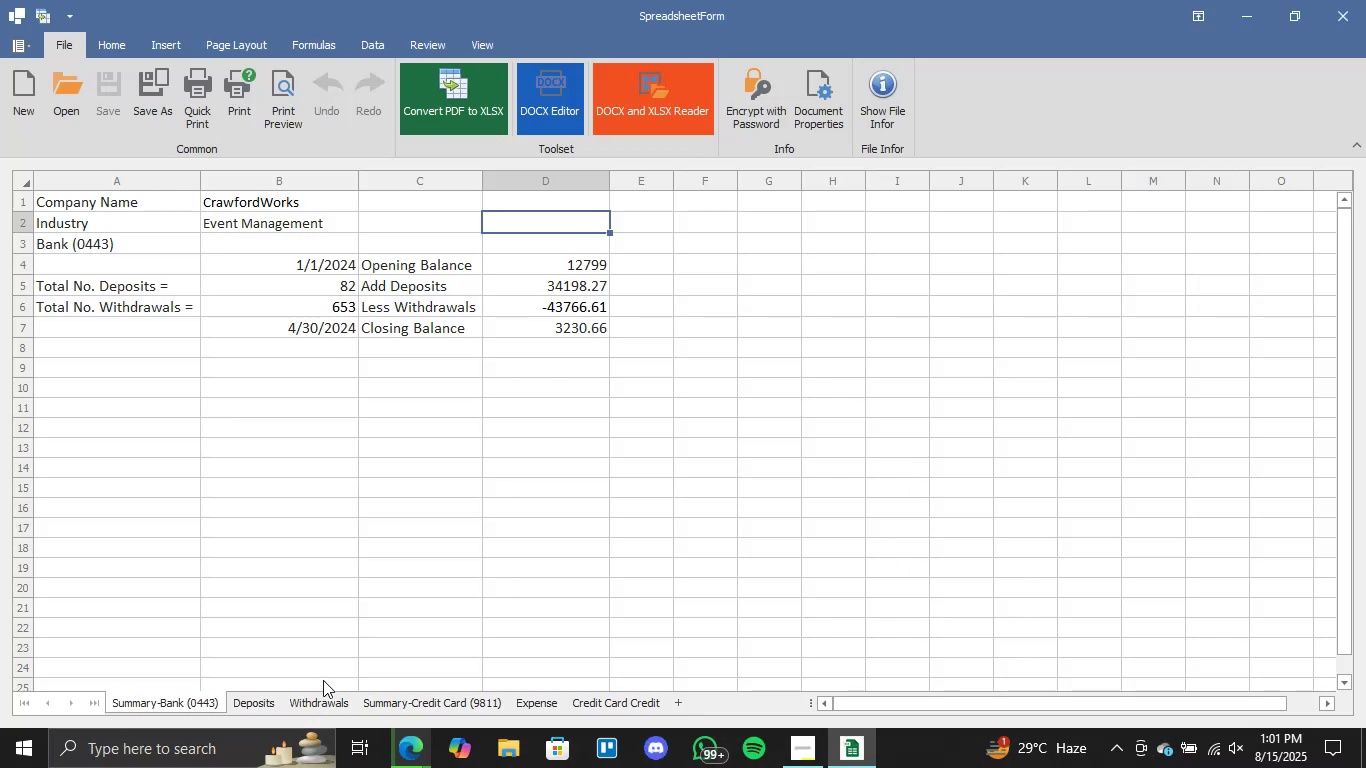 
left_click([262, 699])
 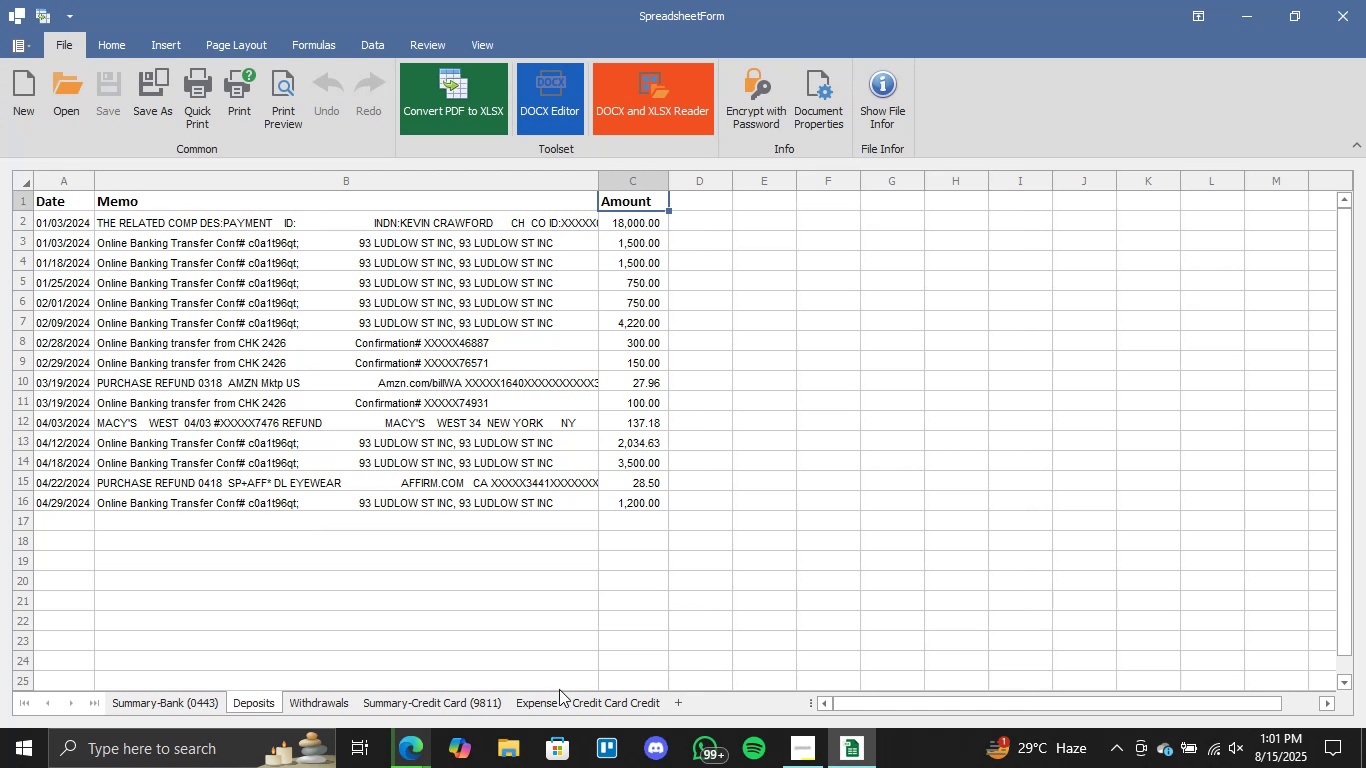 
wait(30.52)
 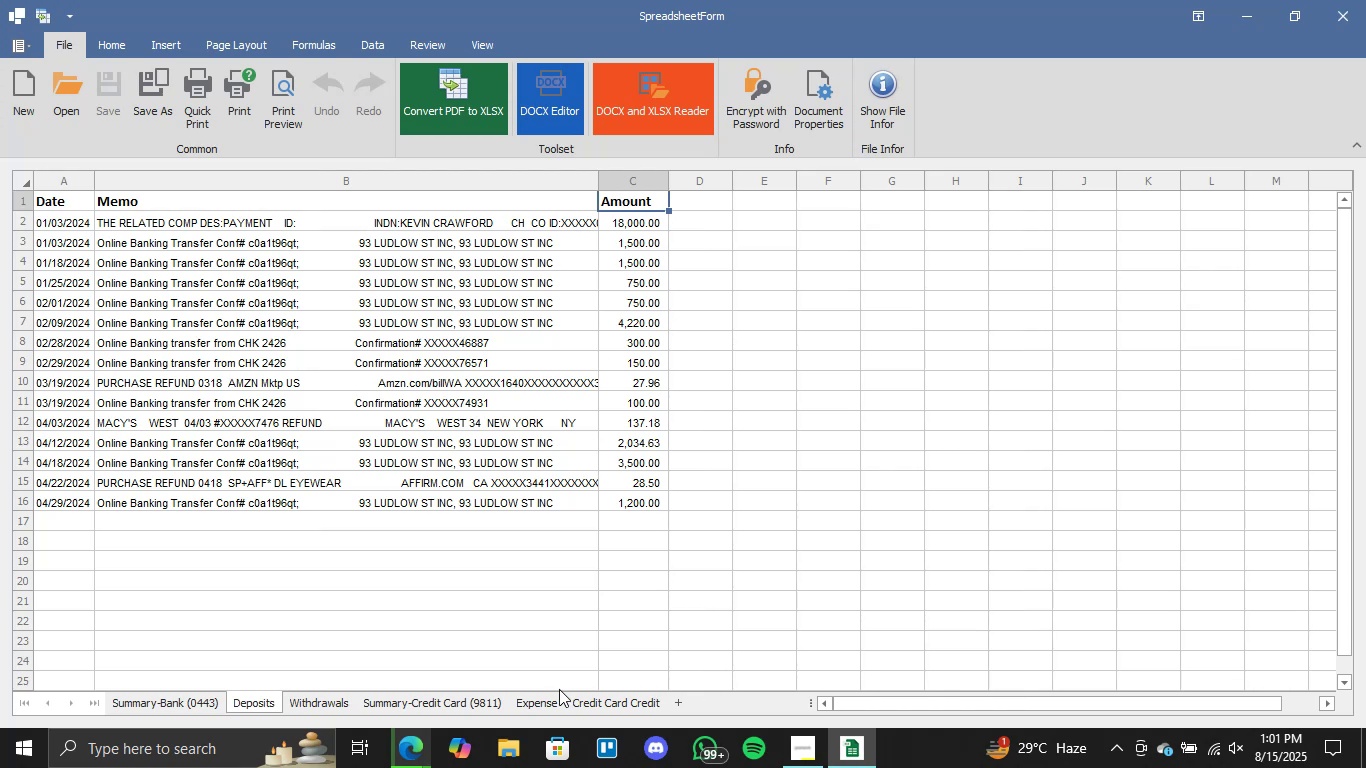 
left_click([316, 694])
 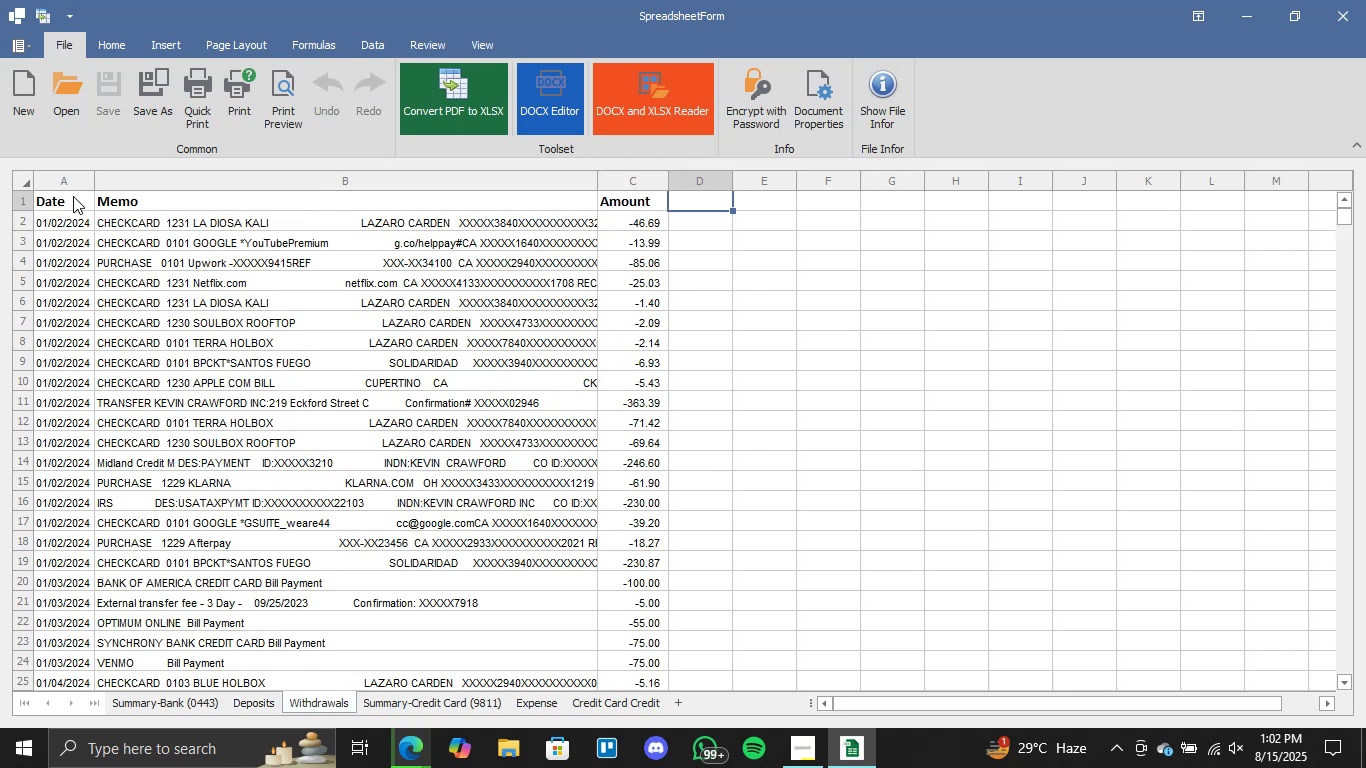 
left_click_drag(start_coordinate=[70, 223], to_coordinate=[613, 218])
 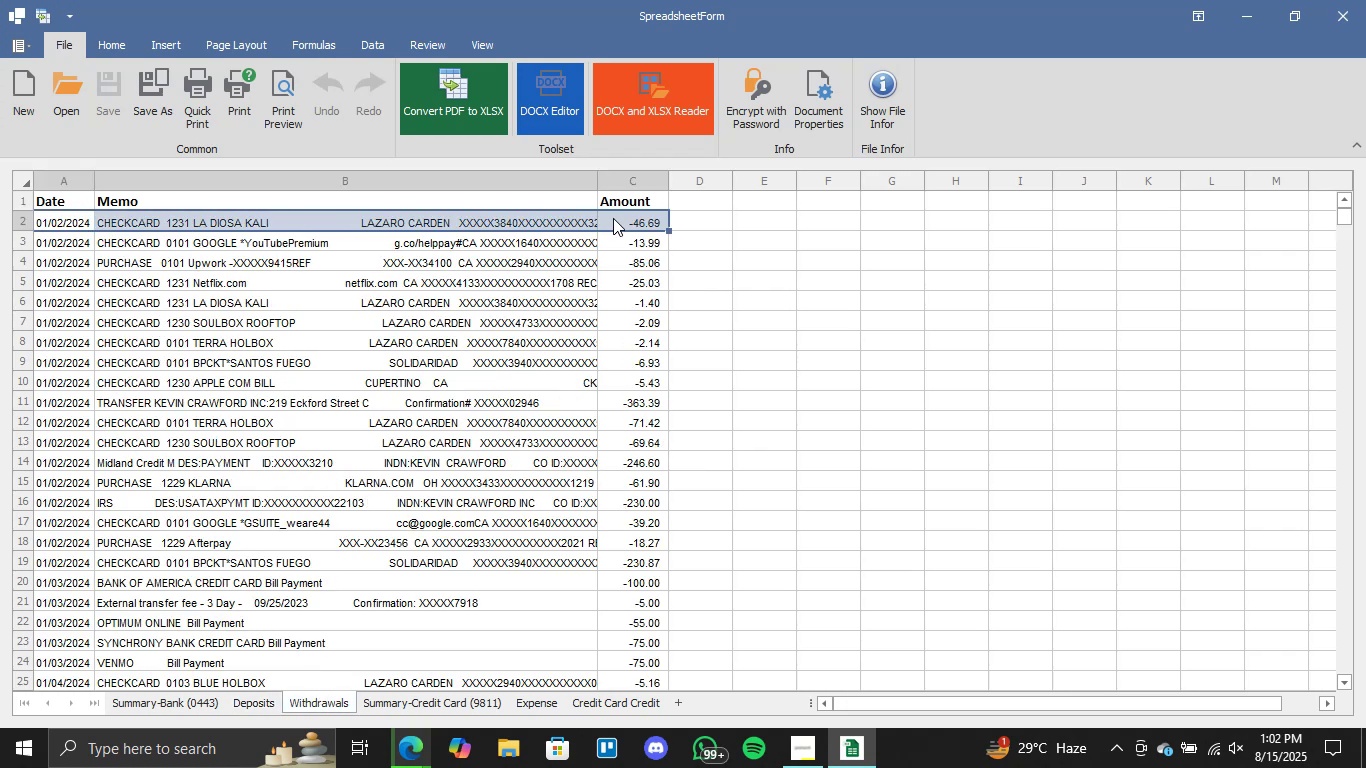 
key(Control+Shift+ArrowDown)
 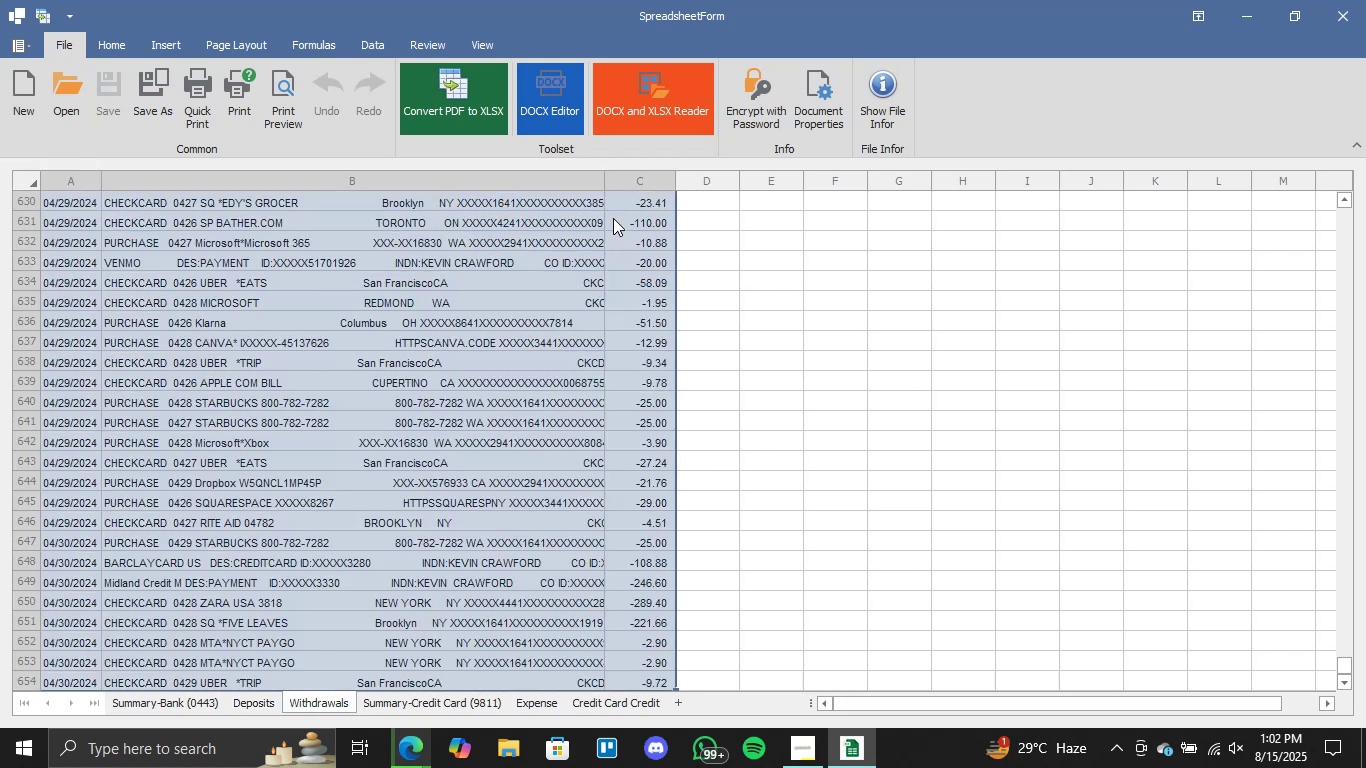 
key(Control+C)
 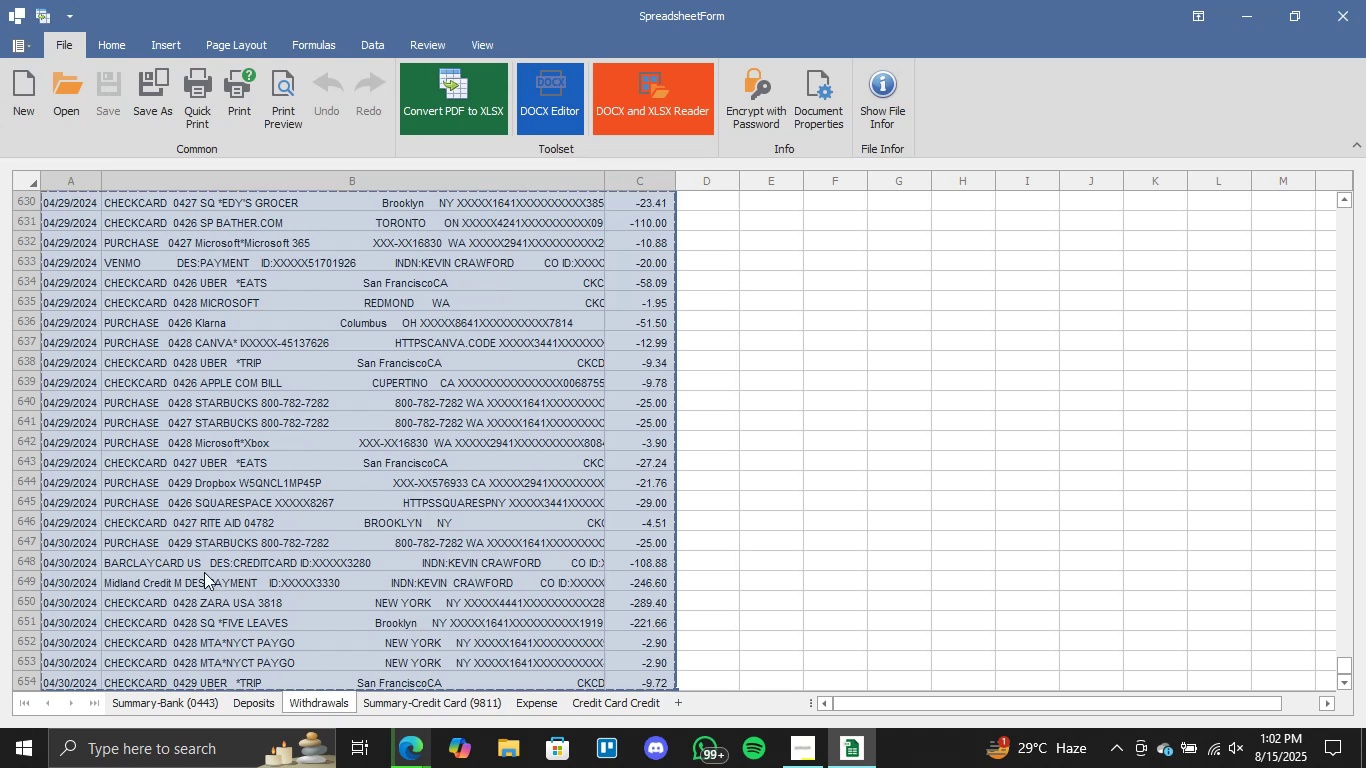 
left_click([250, 703])
 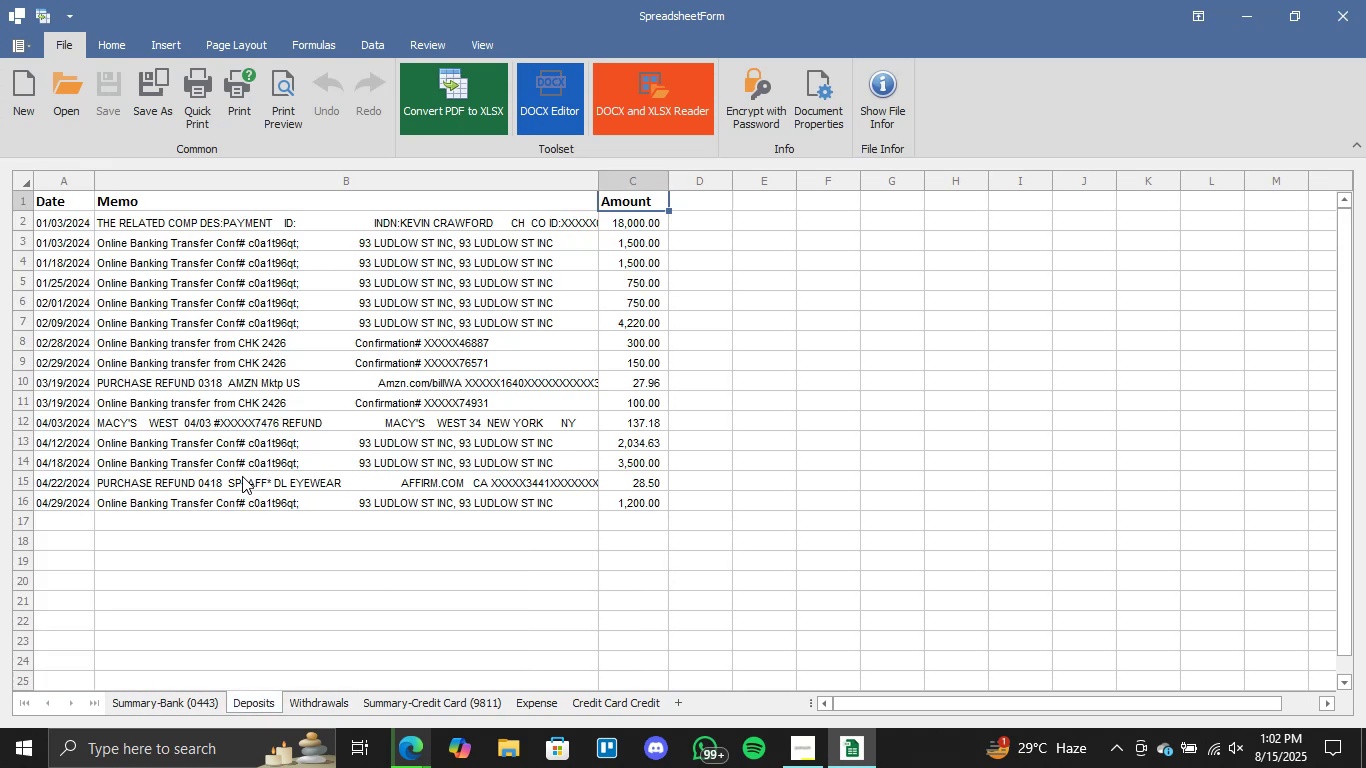 
left_click_drag(start_coordinate=[75, 514], to_coordinate=[637, 512])
 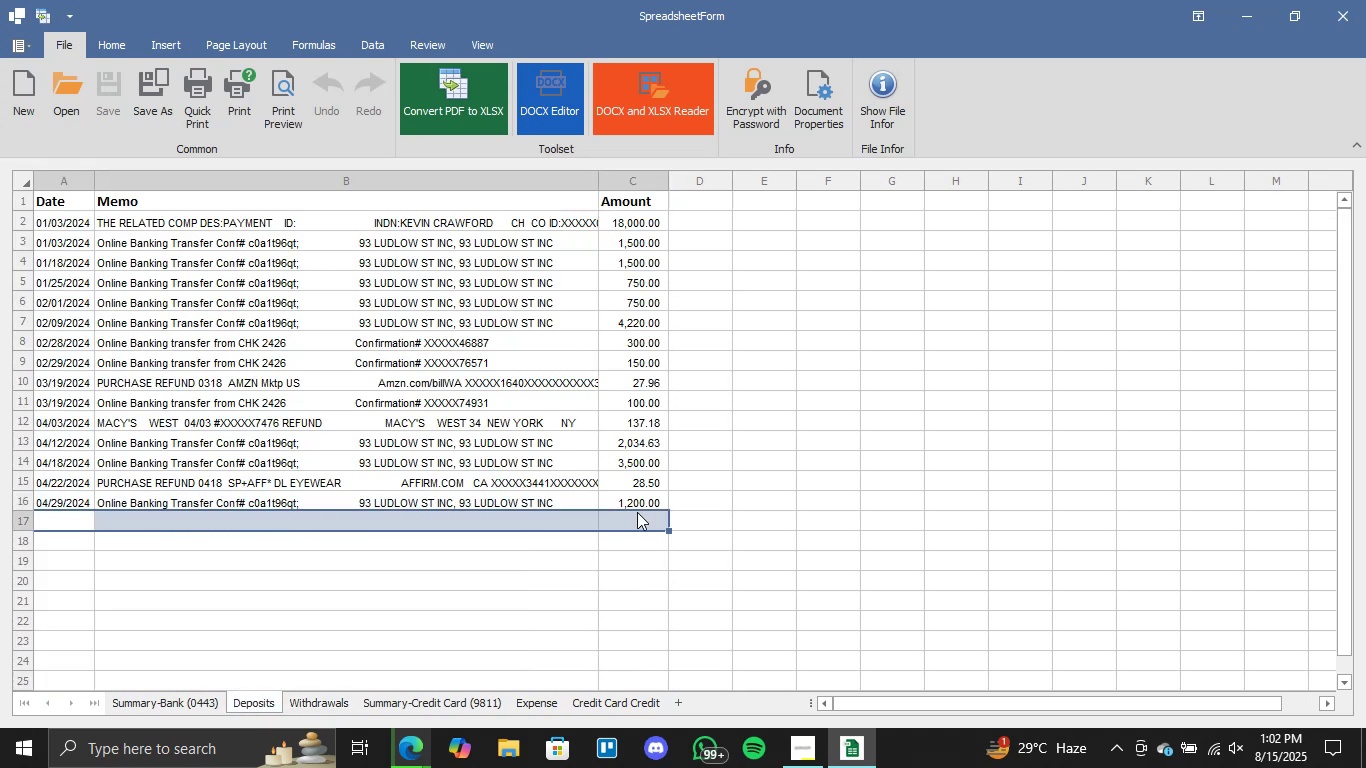 
hold_key(key=ControlLeft, duration=1.5)
 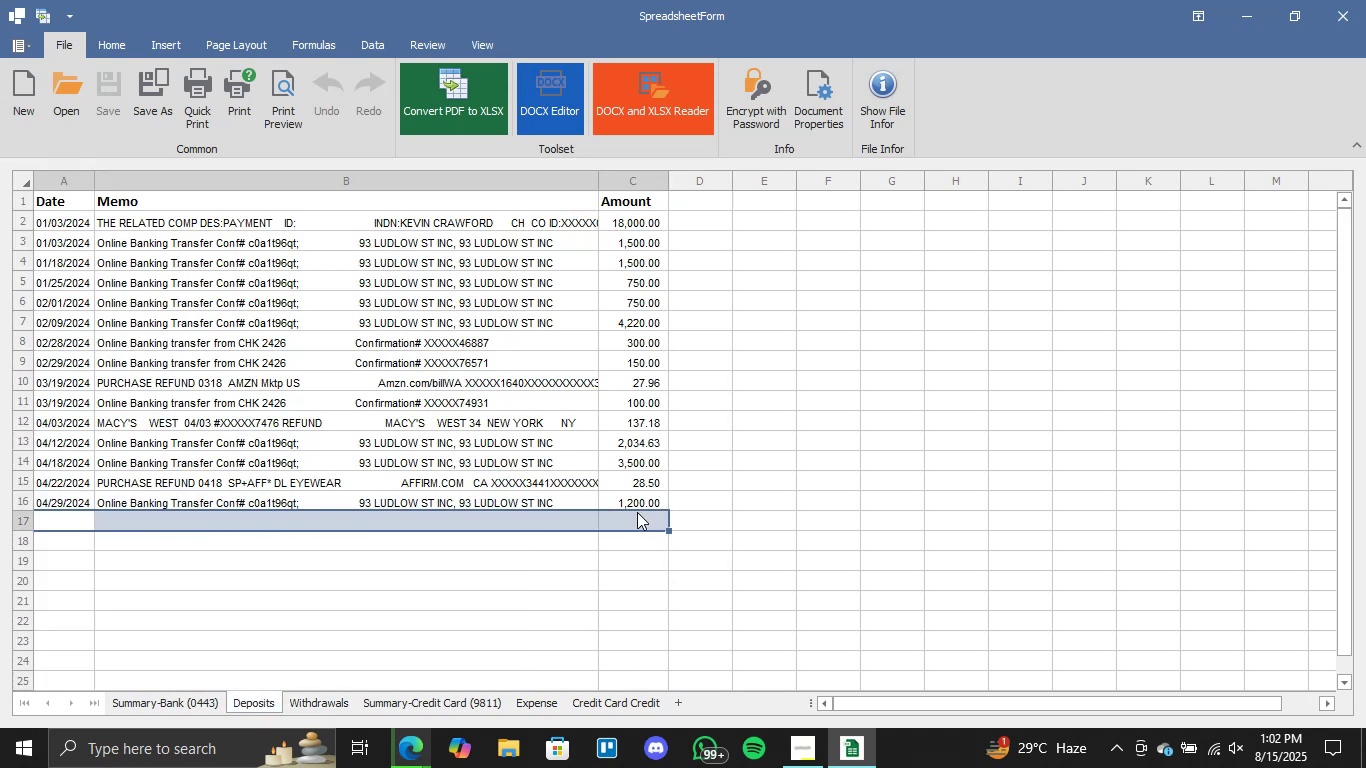 
key(Control+V)
 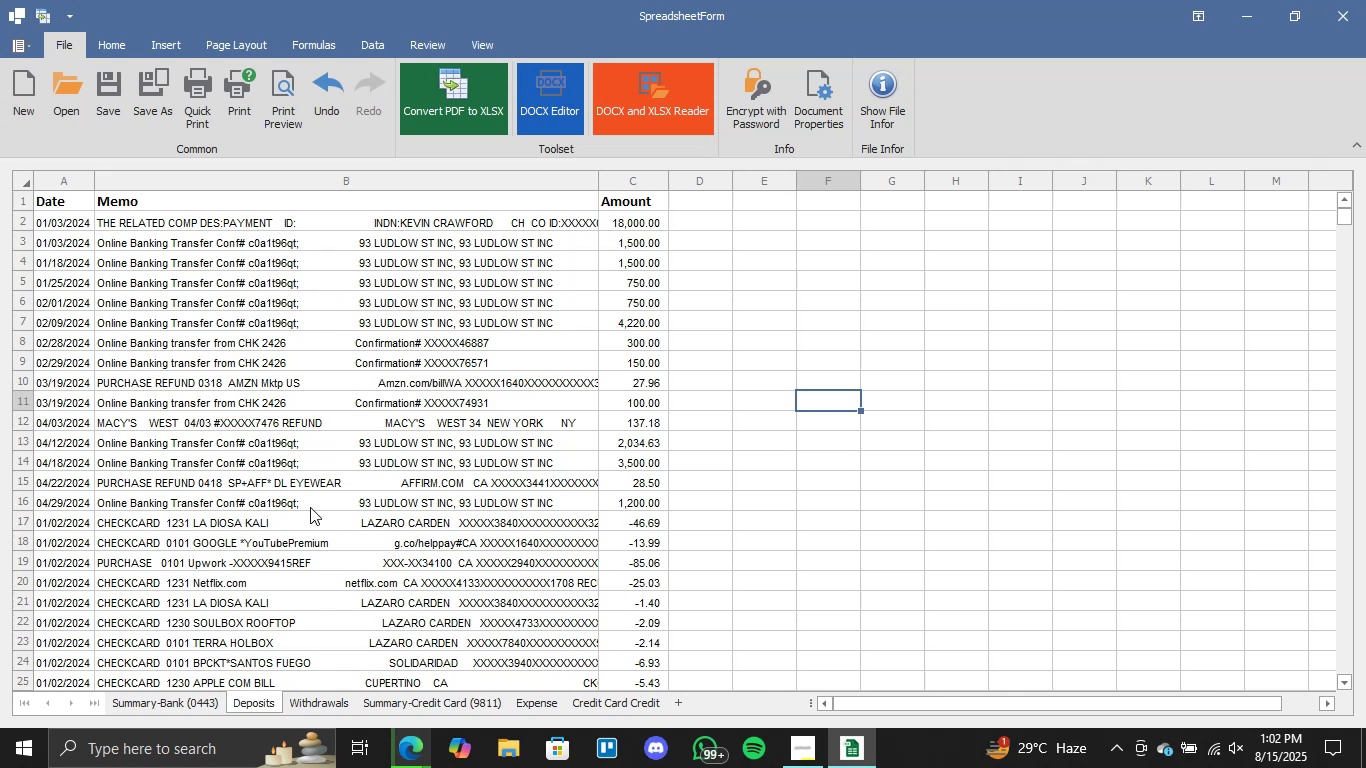 
left_click([193, 703])
 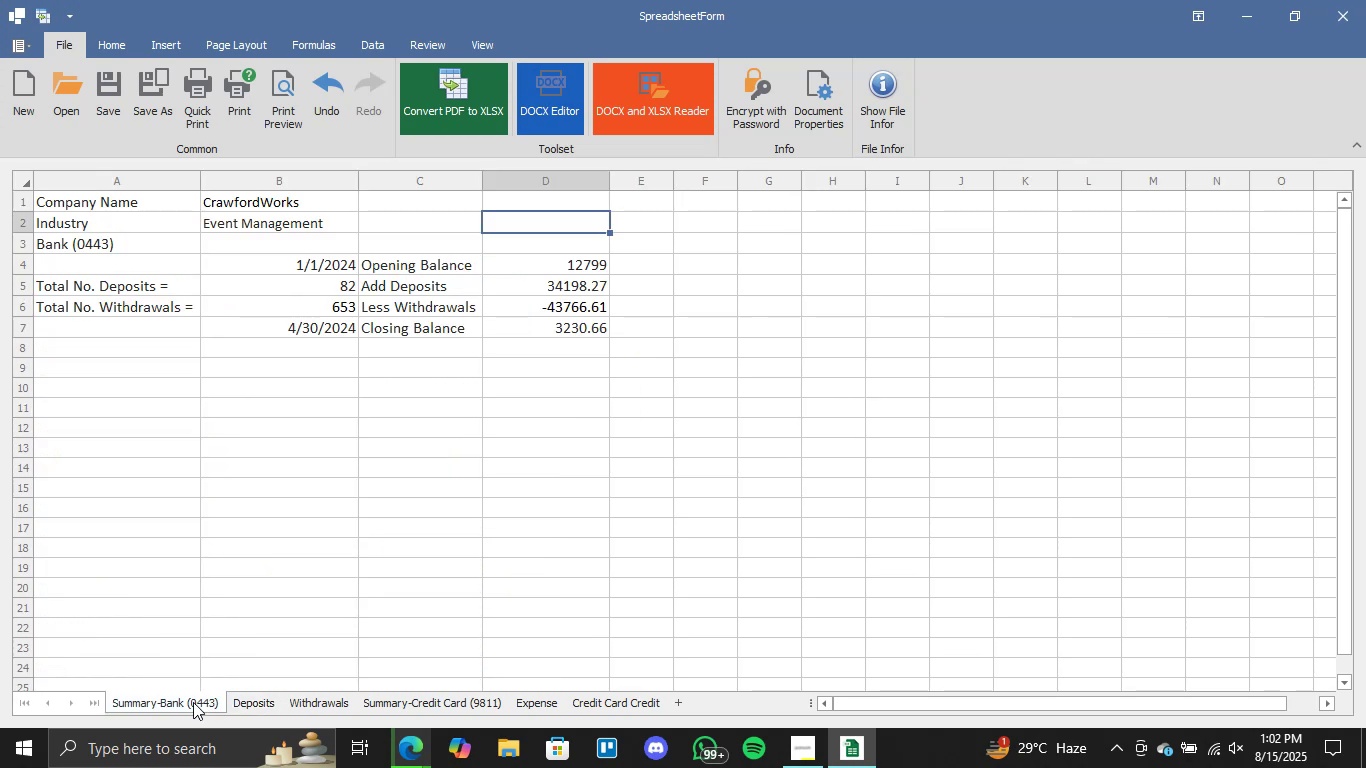 
right_click([193, 702])
 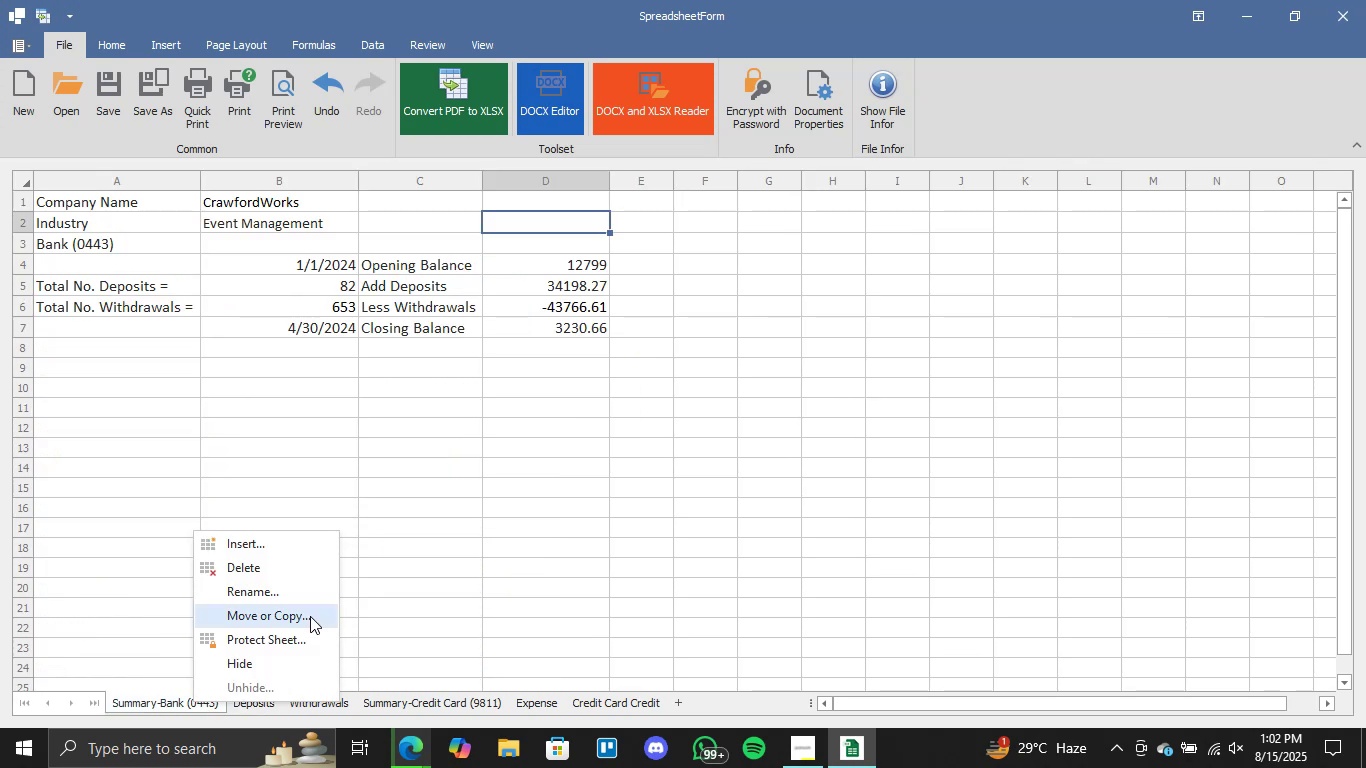 
left_click([275, 566])
 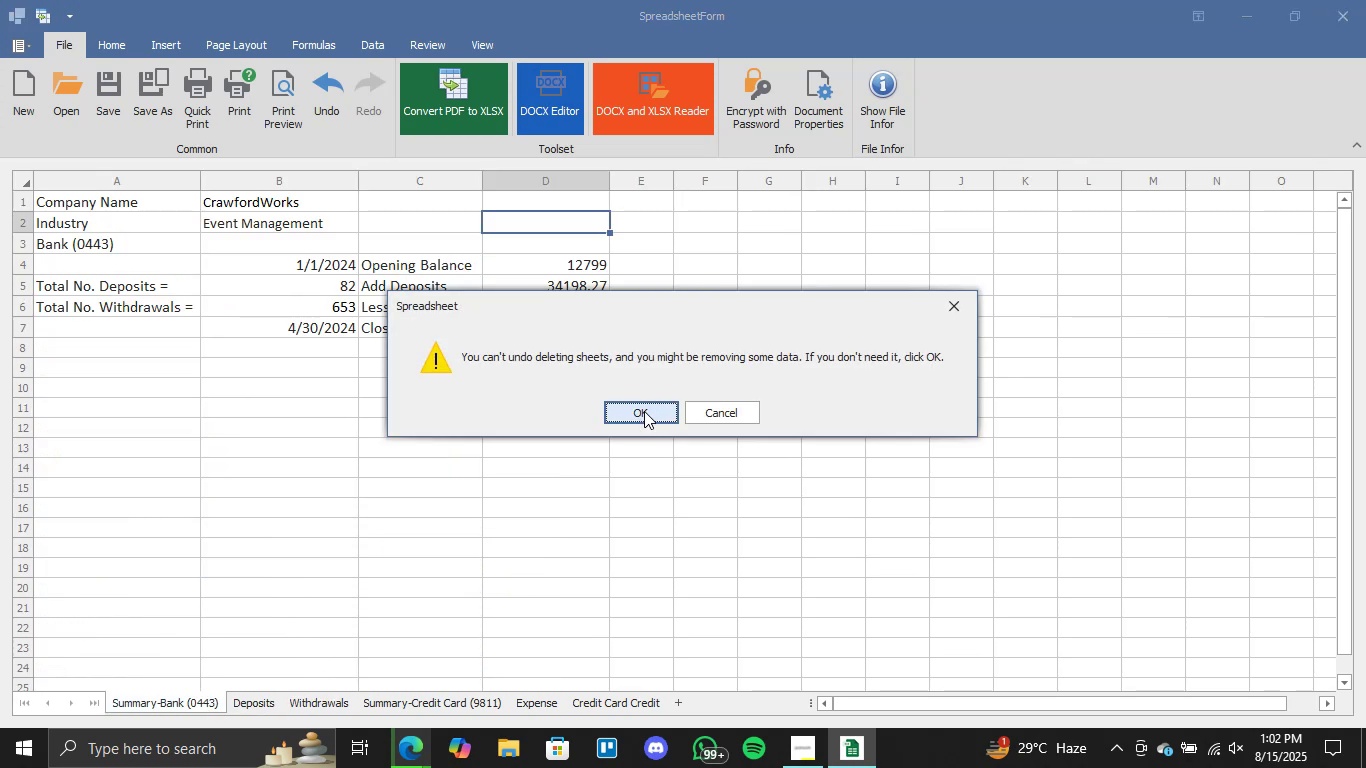 
left_click([644, 411])
 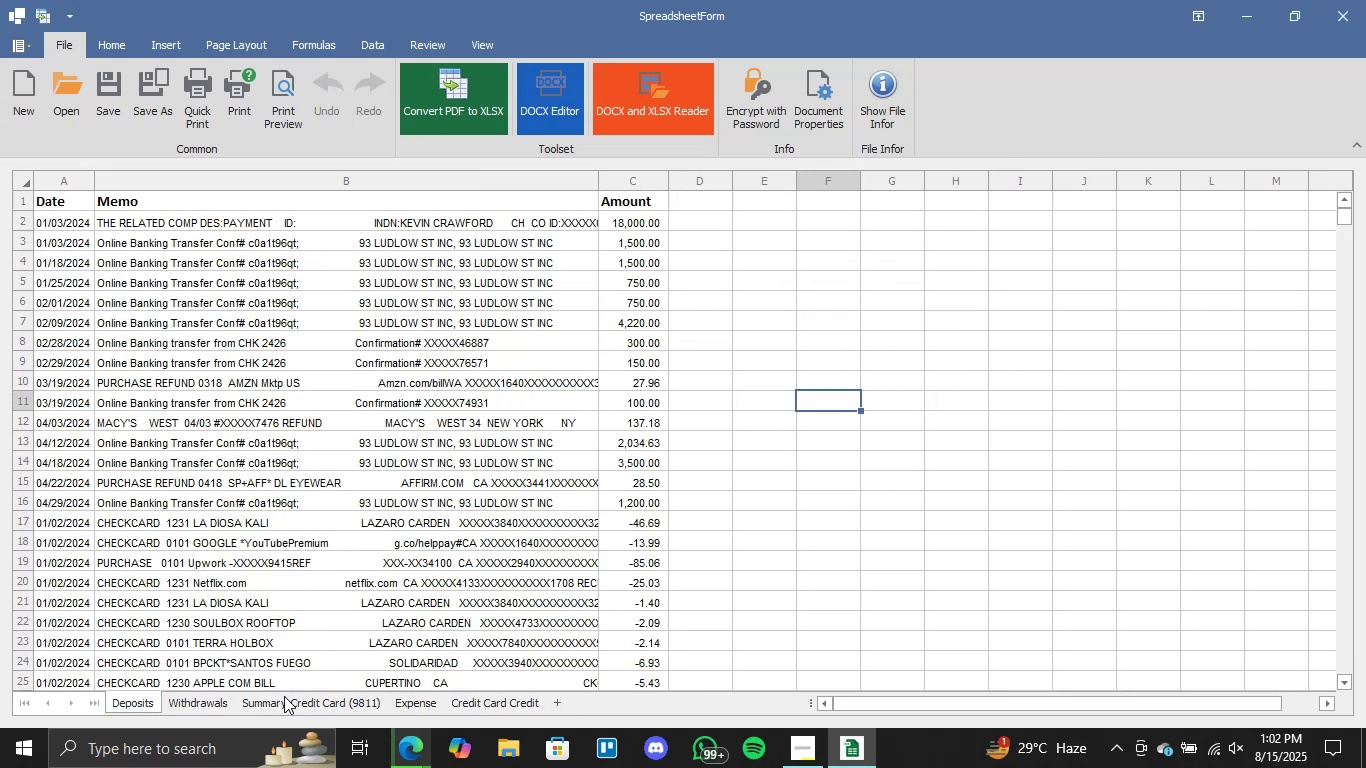 
left_click([281, 702])
 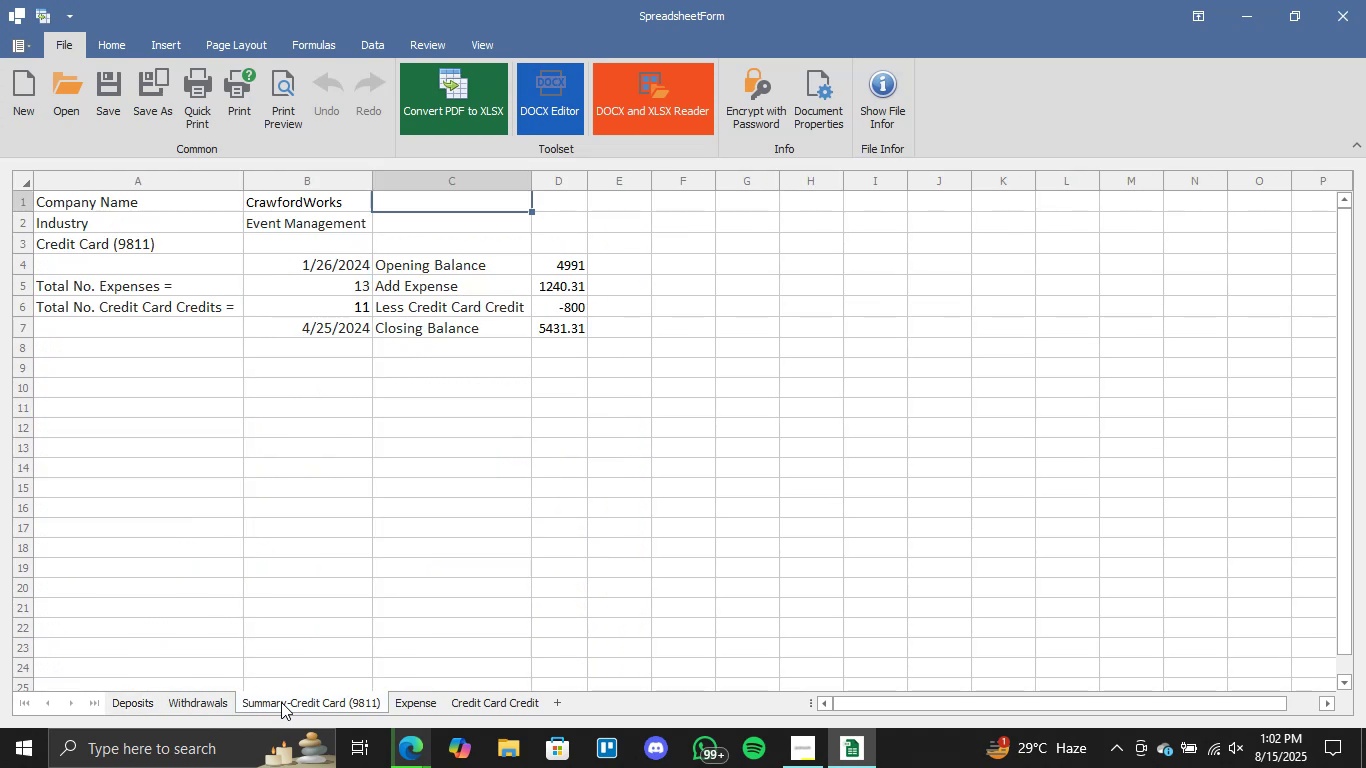 
right_click([281, 702])
 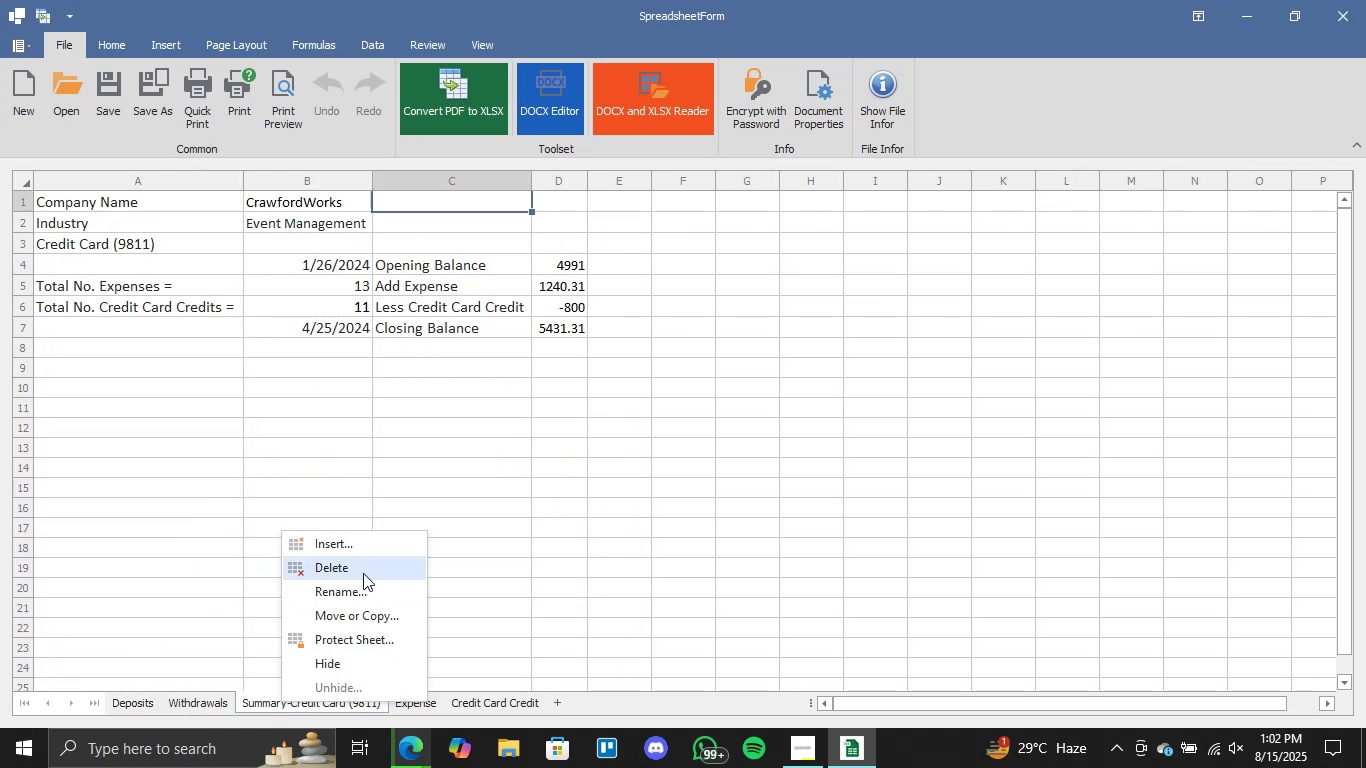 
left_click([363, 573])
 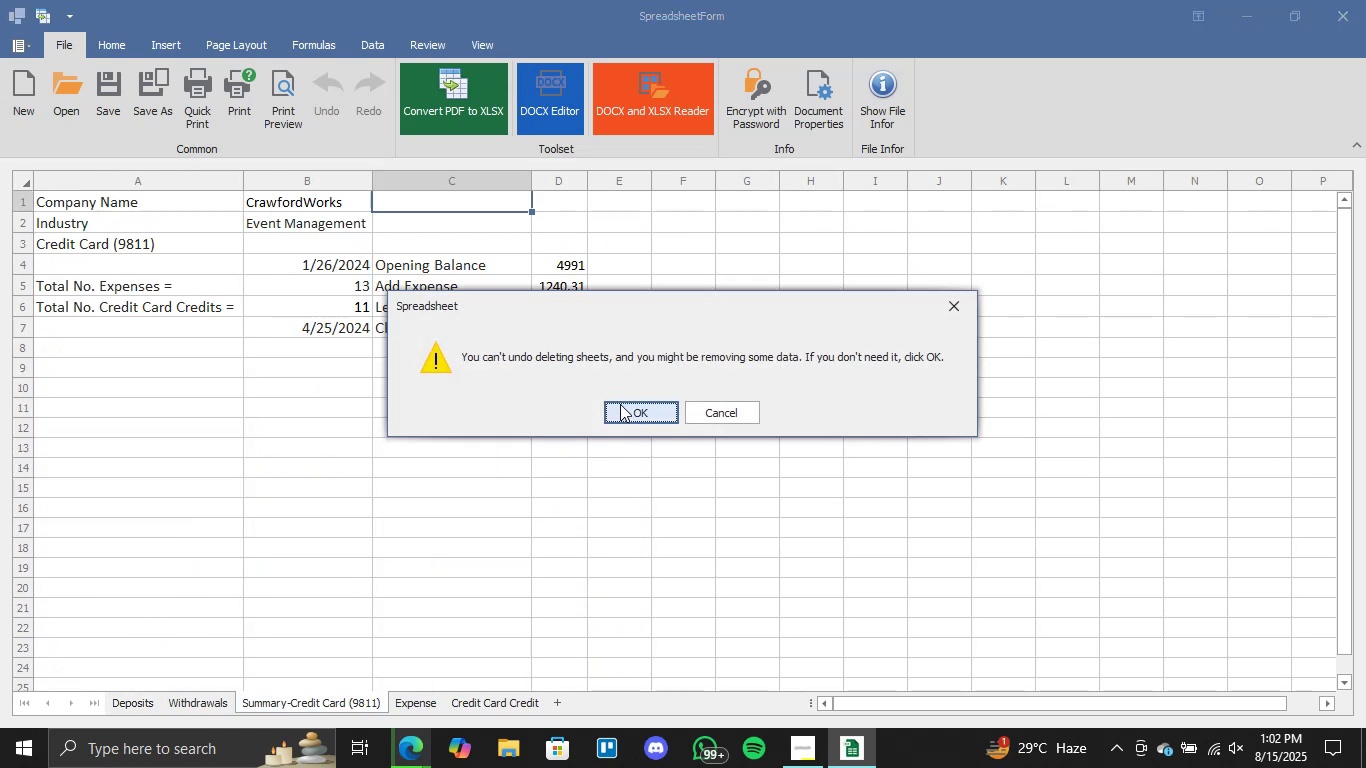 
left_click([632, 403])
 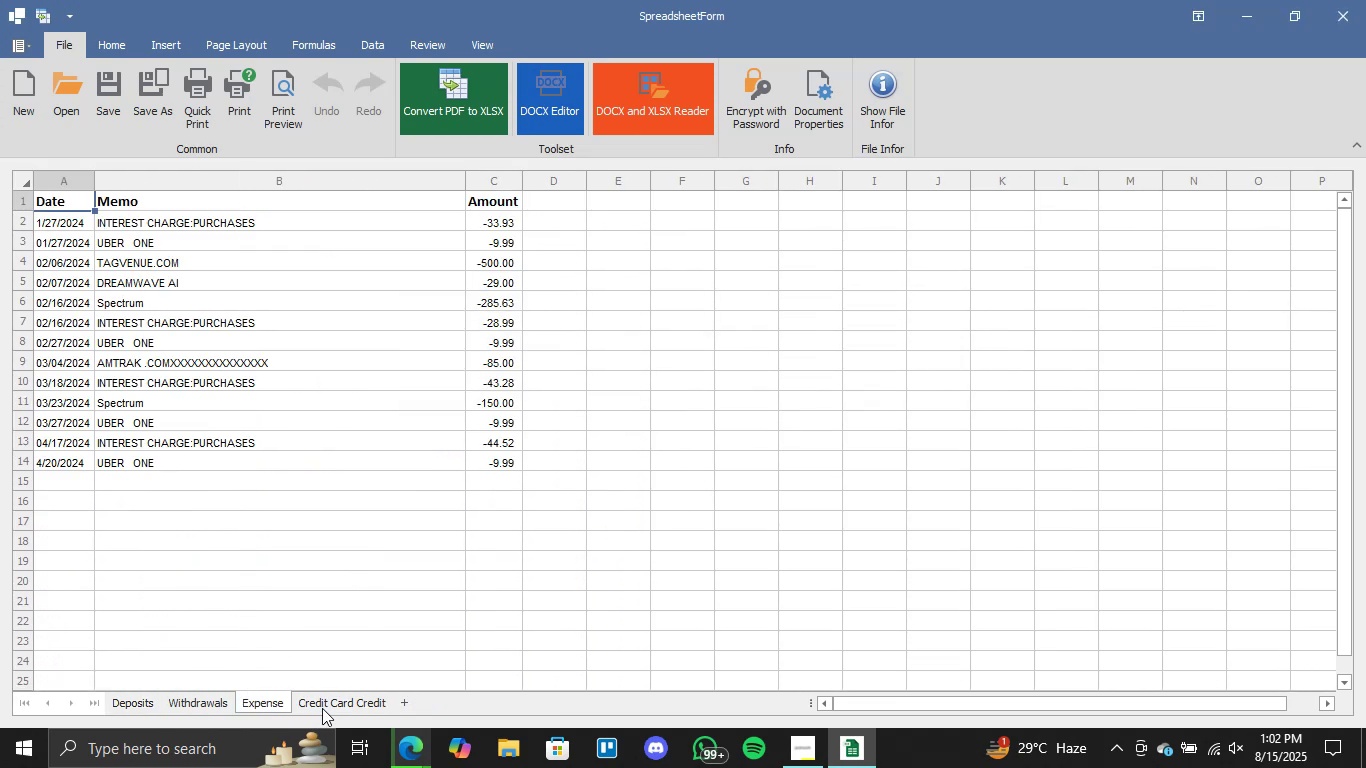 
right_click([334, 698])
 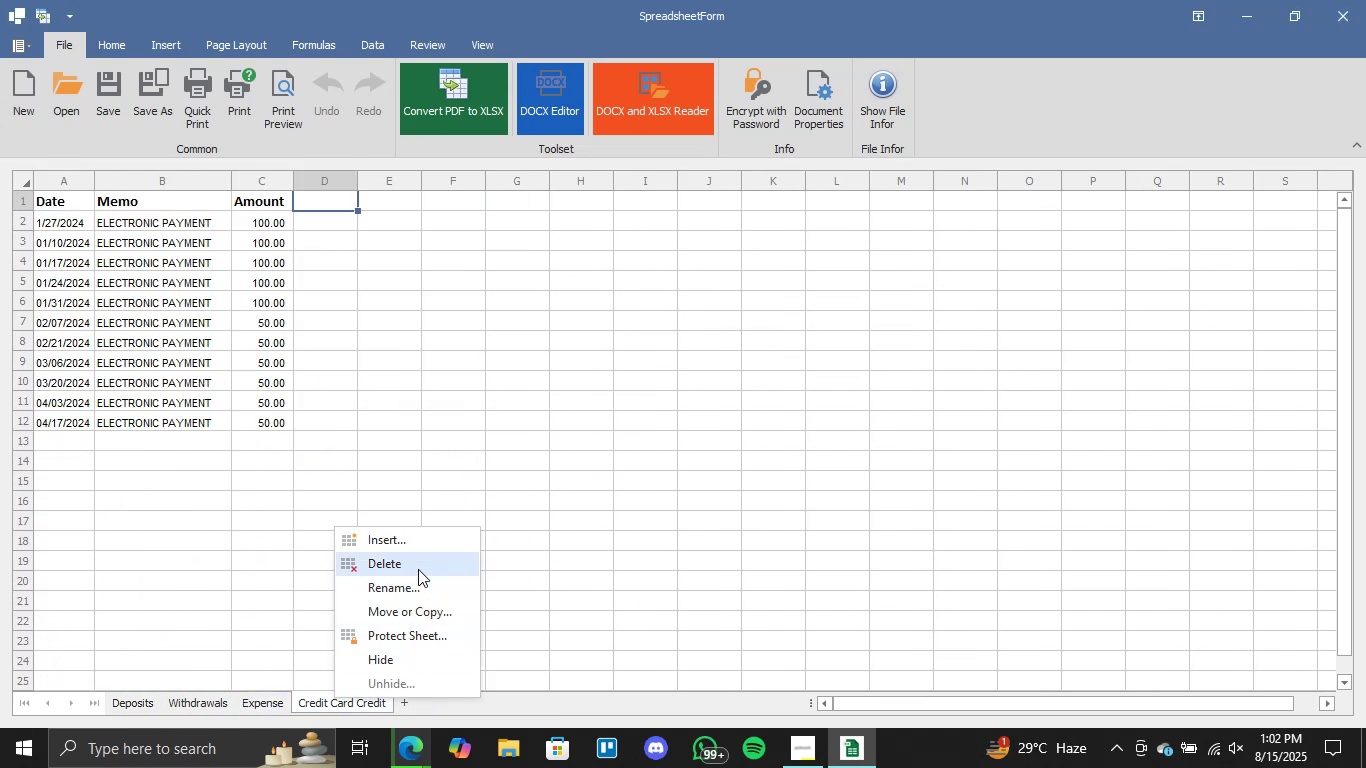 
left_click([419, 569])
 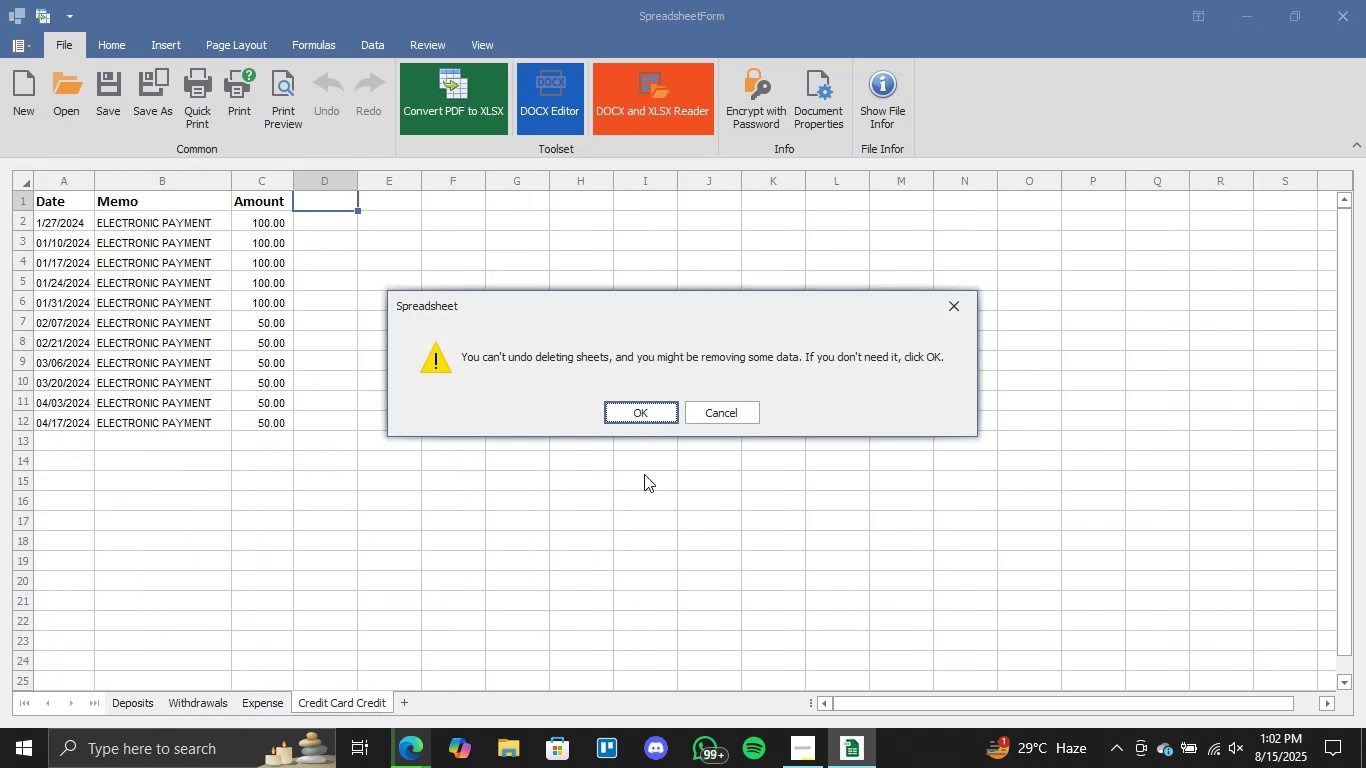 
left_click([648, 416])
 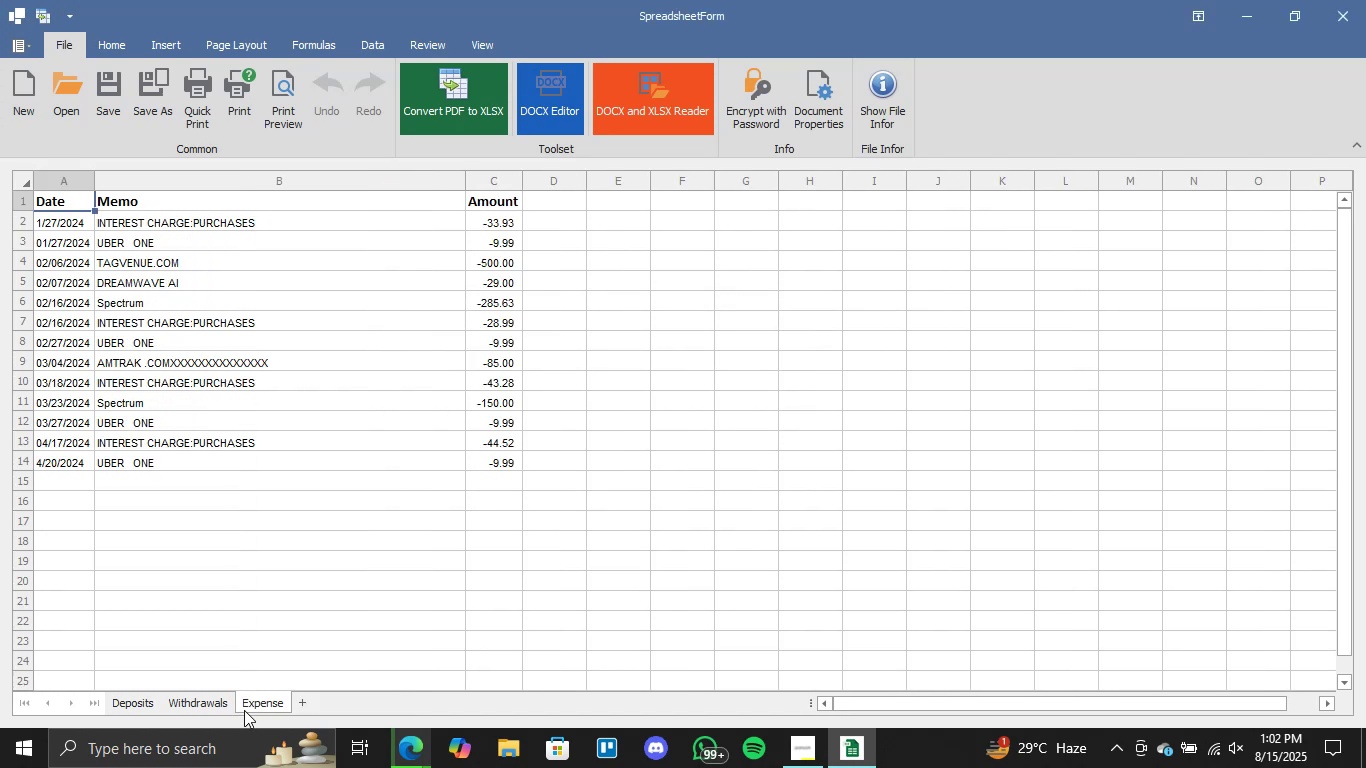 
right_click([253, 706])
 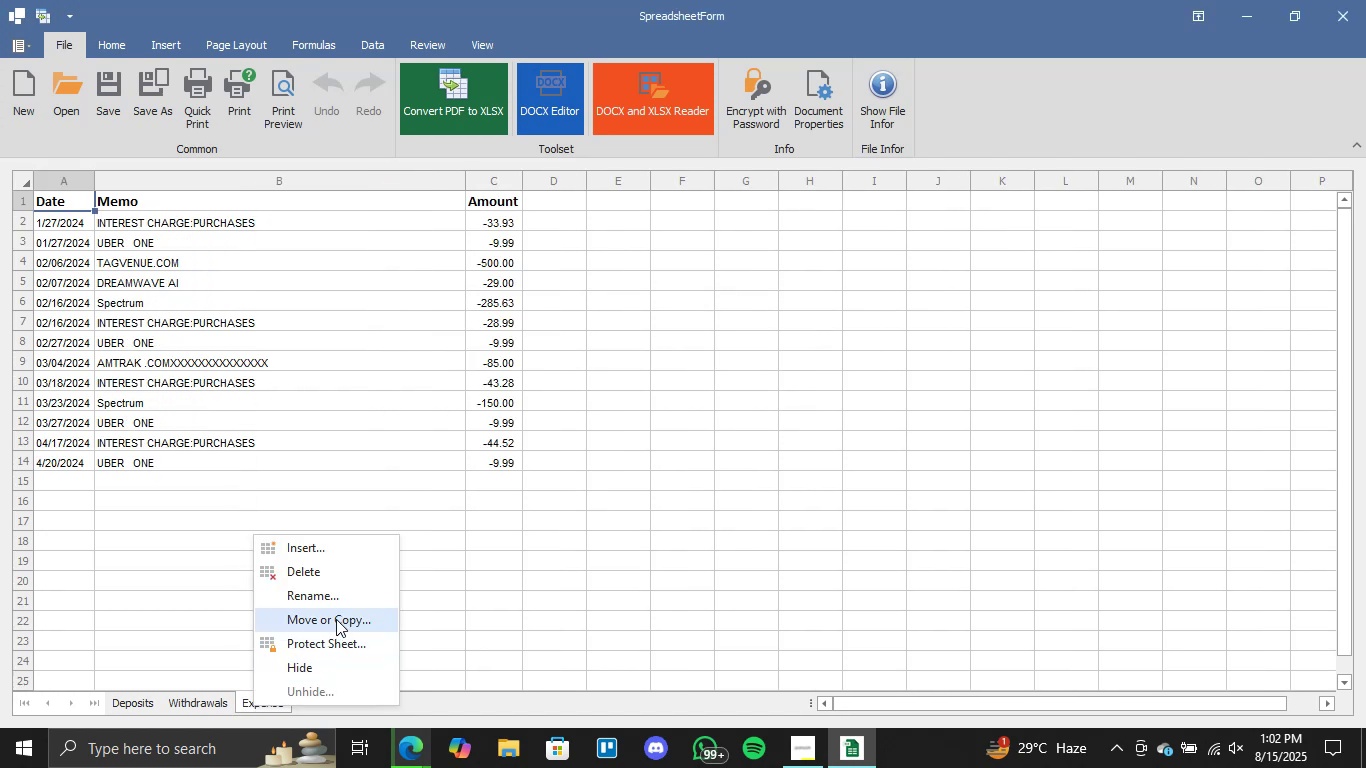 
left_click([348, 567])
 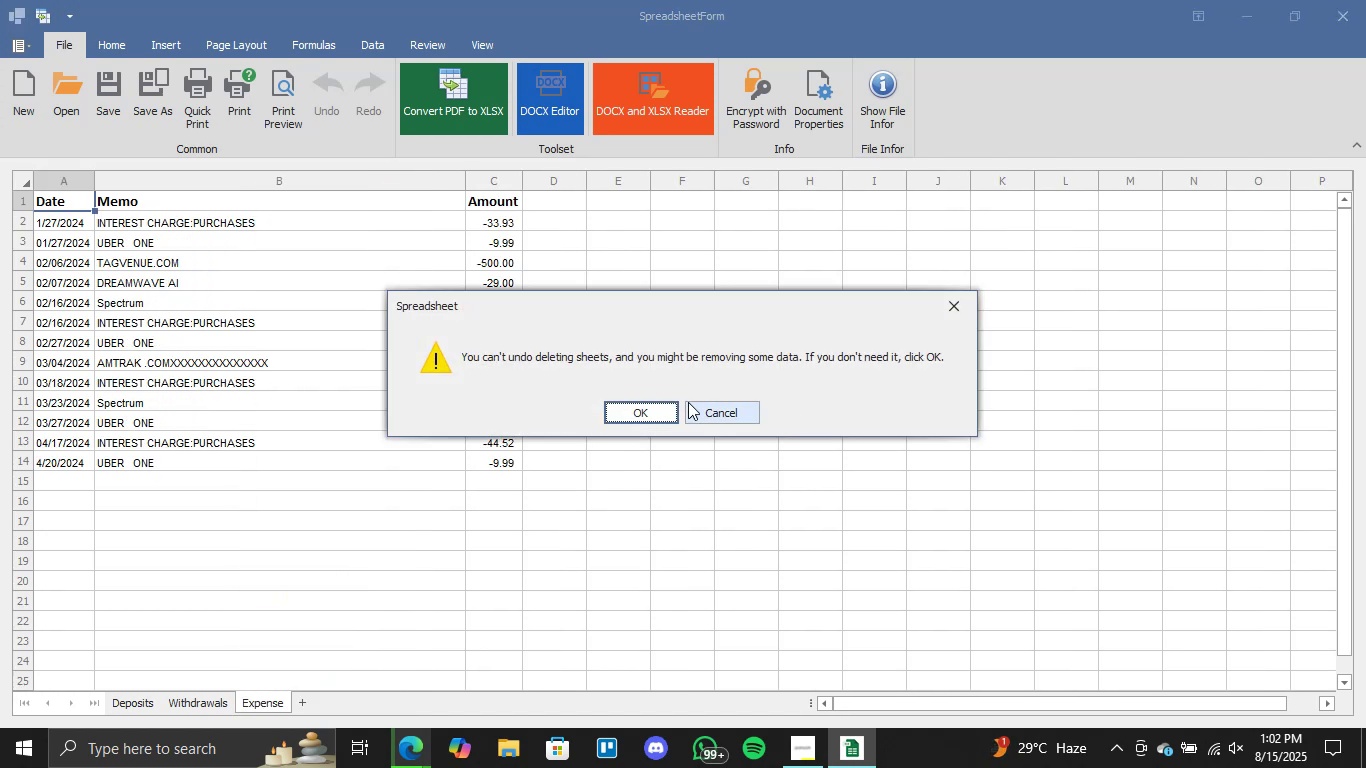 
left_click([662, 414])
 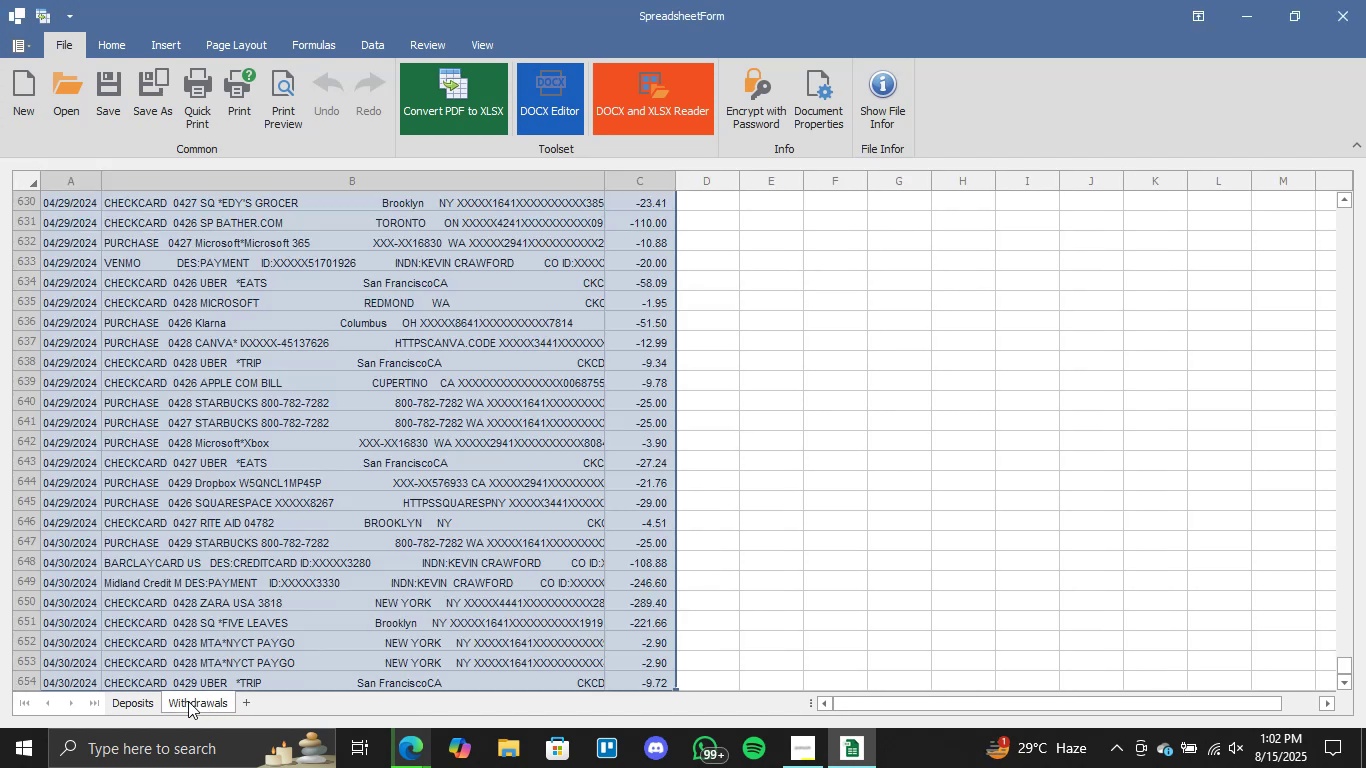 
left_click([142, 702])
 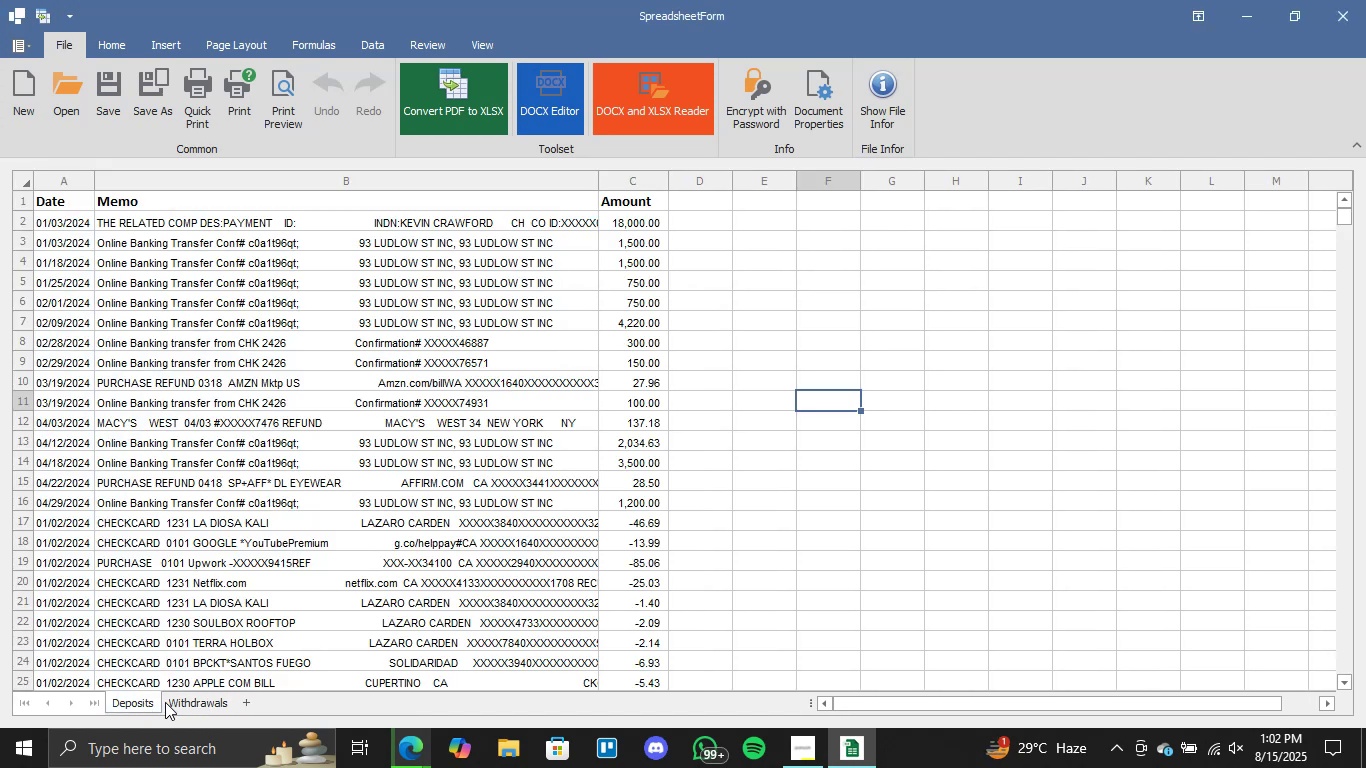 
left_click([170, 701])
 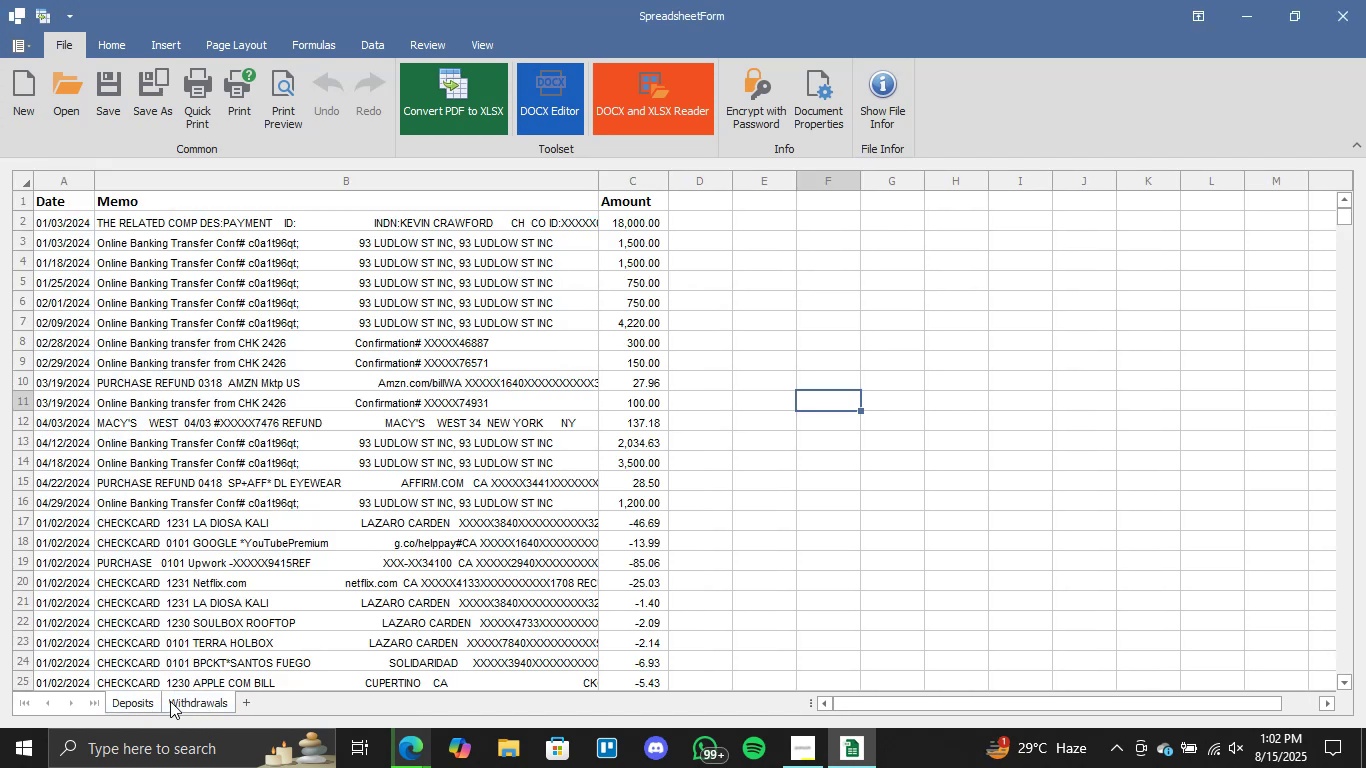 
right_click([170, 701])
 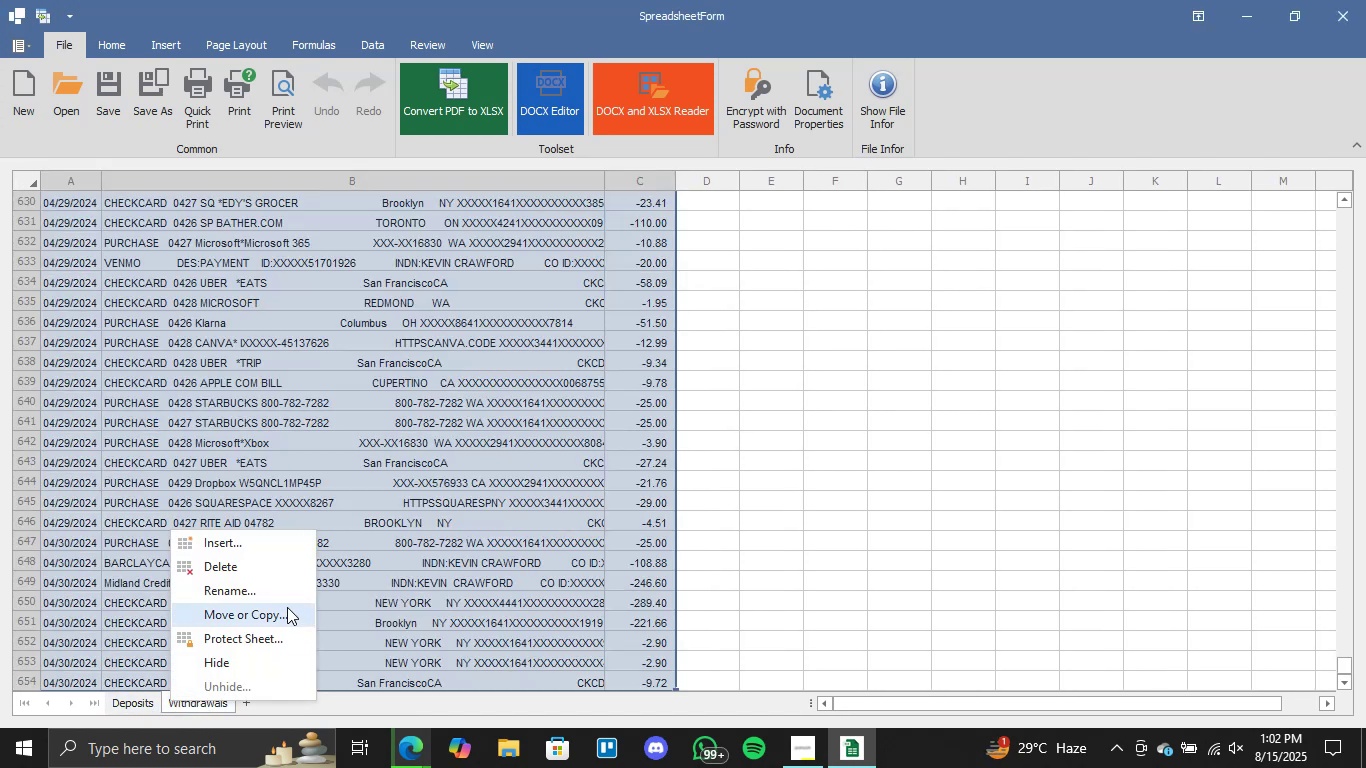 
left_click([280, 571])
 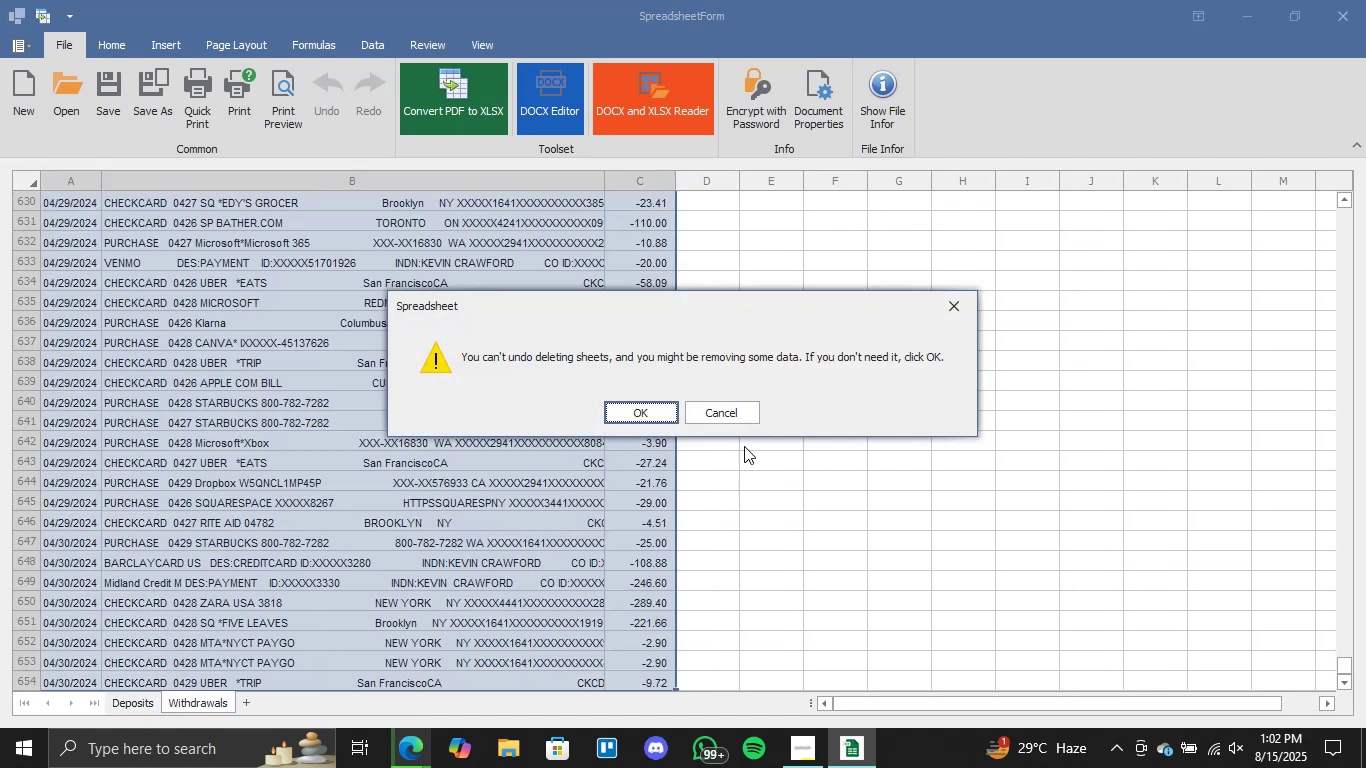 
left_click([612, 405])
 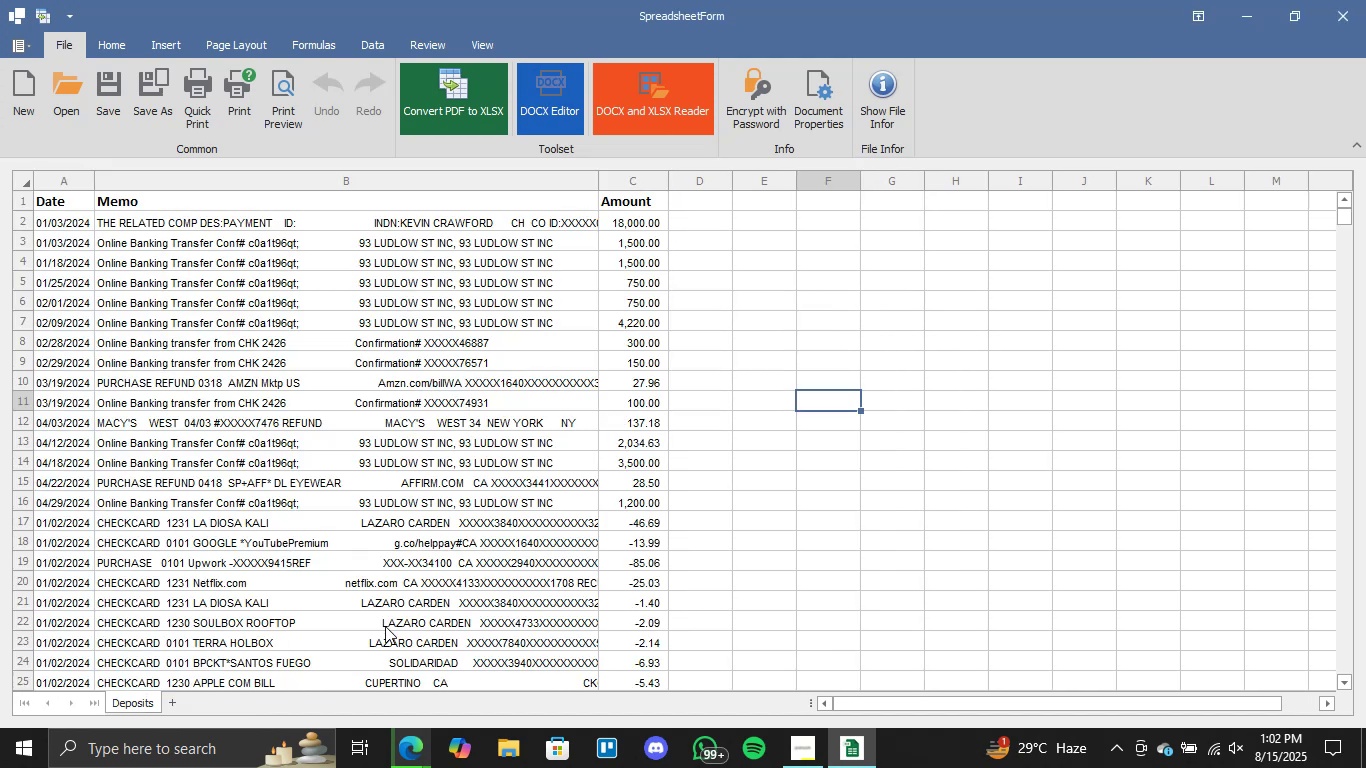 
scroll: coordinate [291, 445], scroll_direction: down, amount: 9.0
 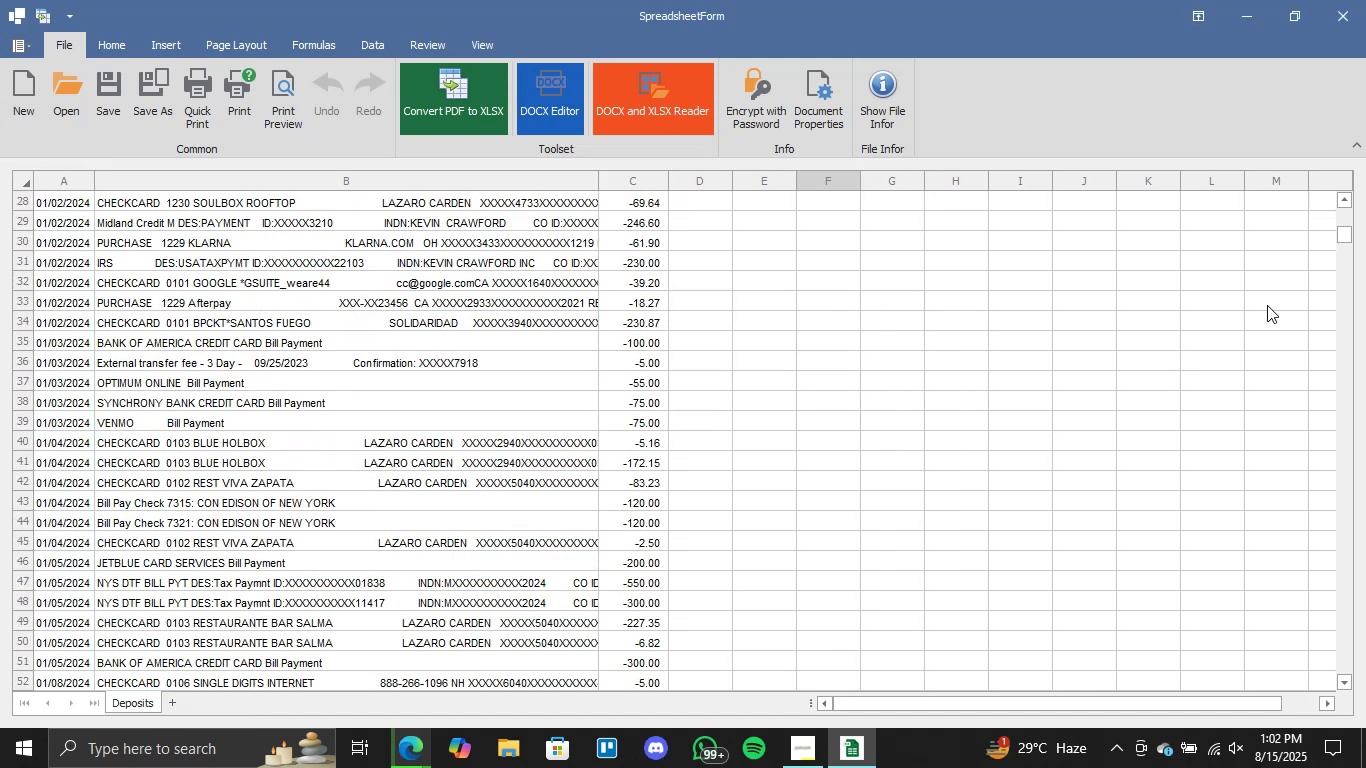 
left_click_drag(start_coordinate=[1345, 236], to_coordinate=[1344, 696])
 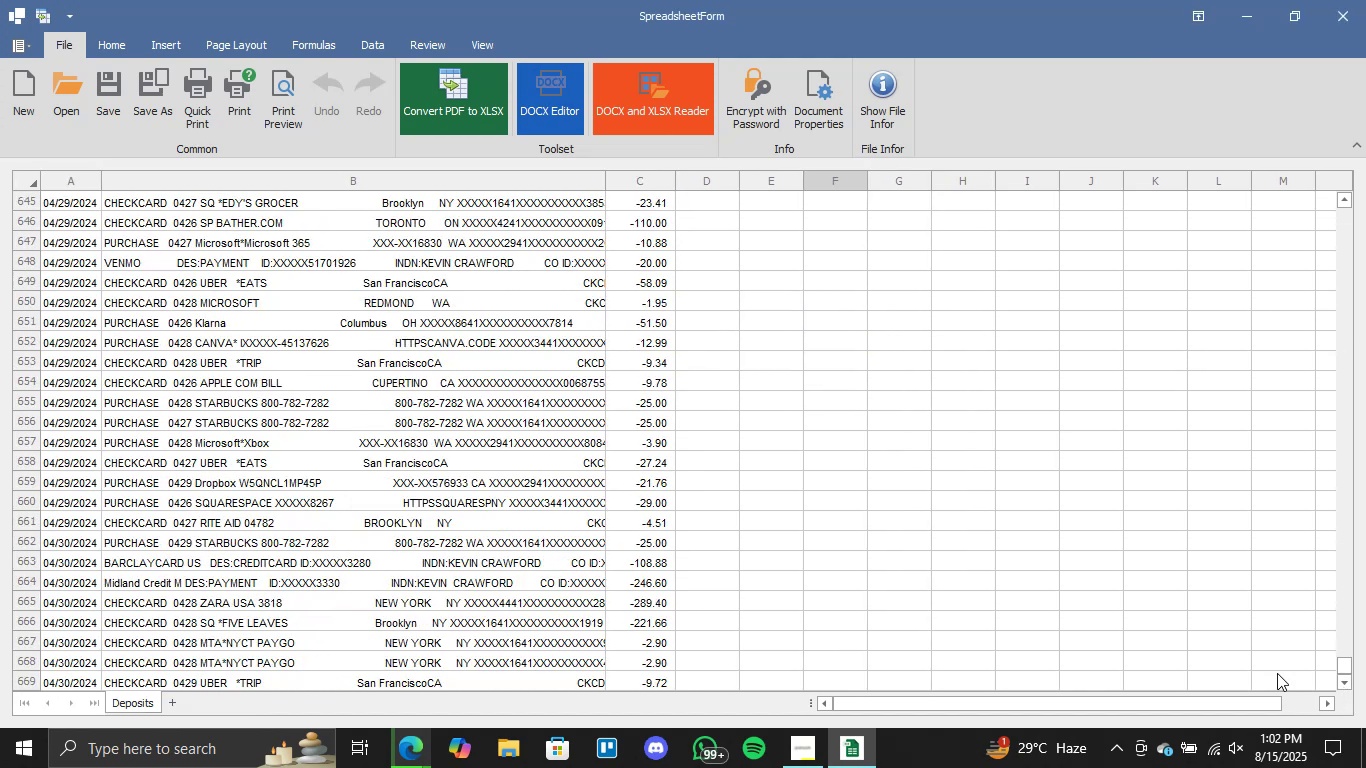 
scroll: coordinate [673, 532], scroll_direction: down, amount: 4.0
 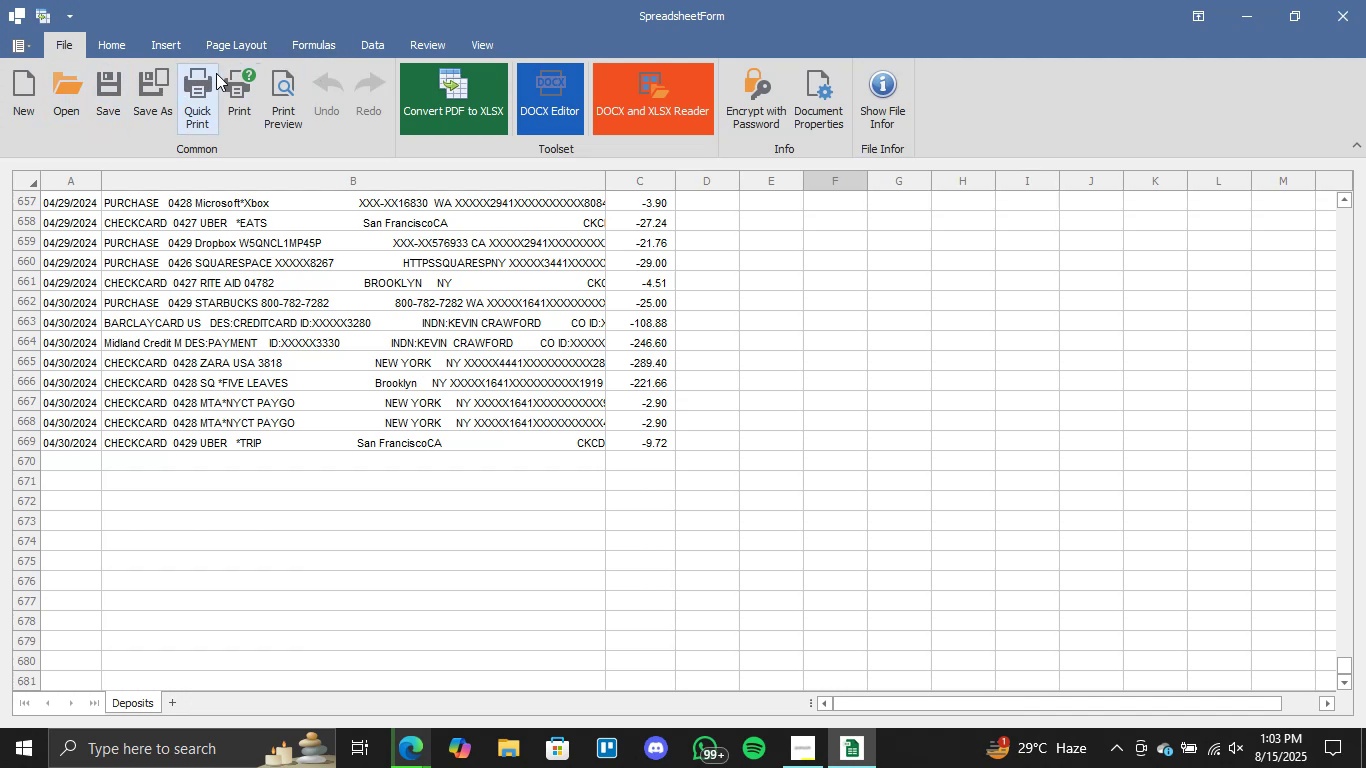 
wait(6.39)
 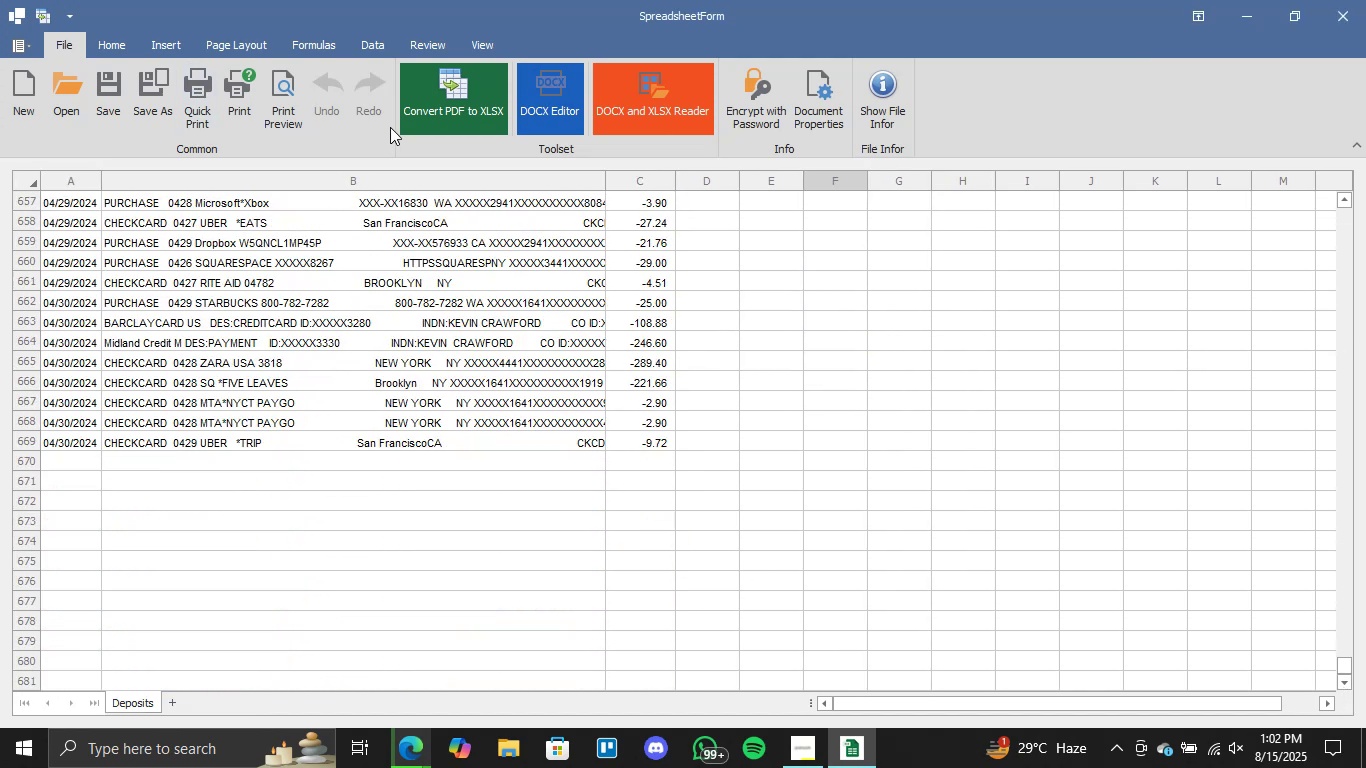 
left_click([149, 93])
 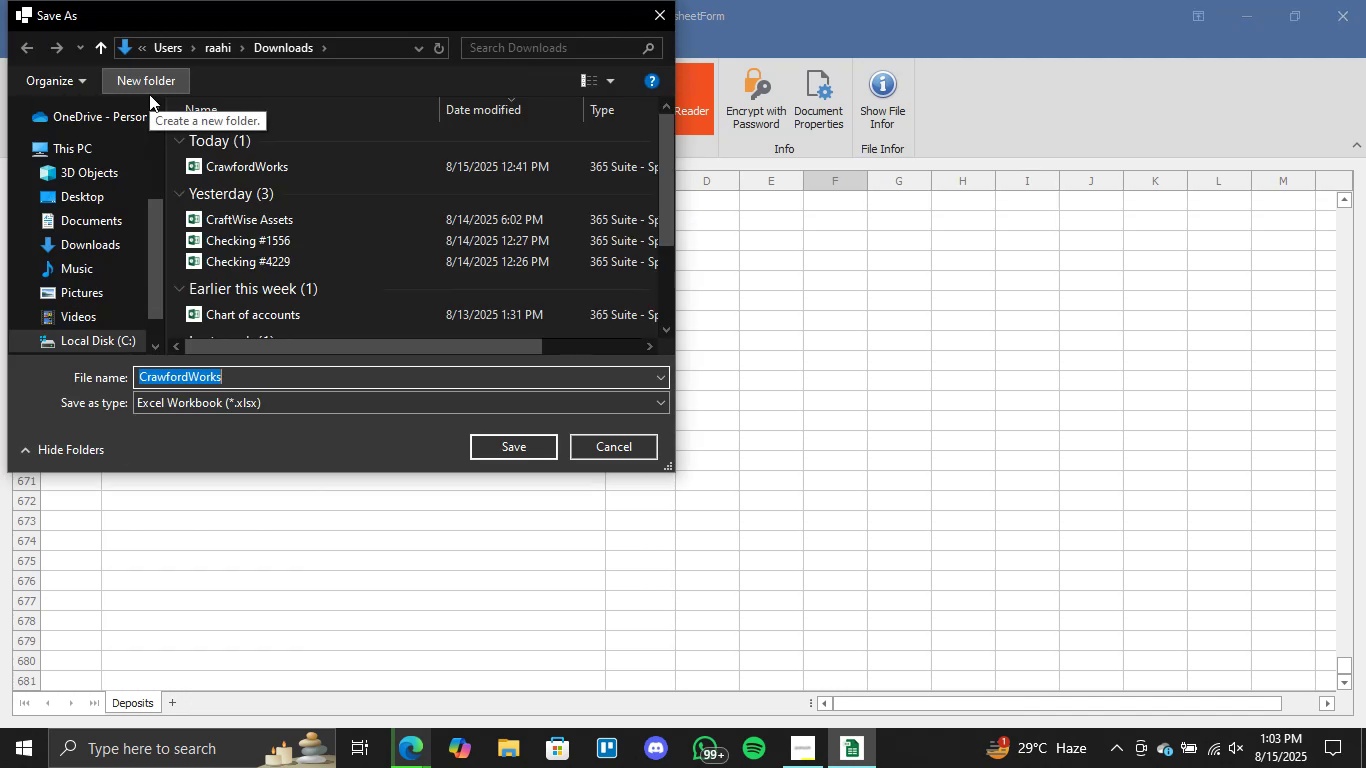 
left_click([306, 400])
 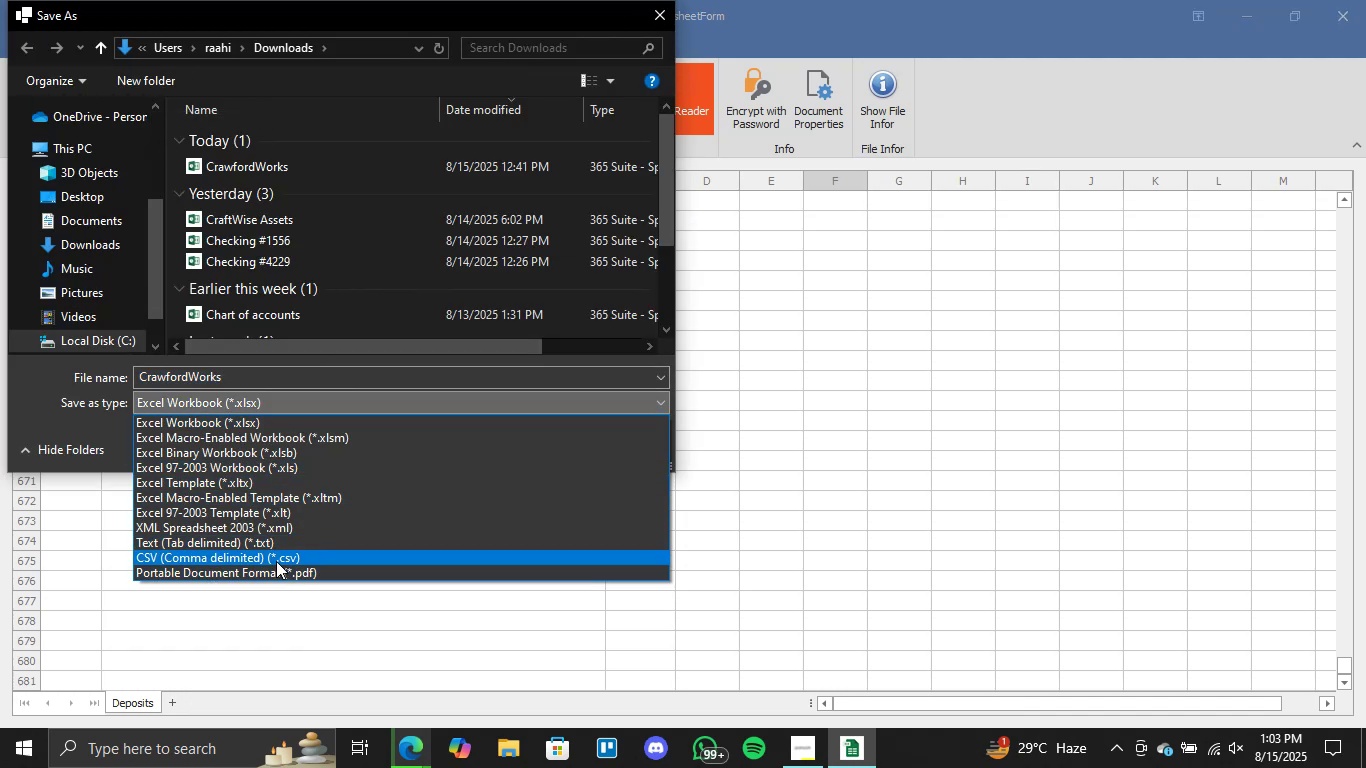 
left_click([275, 559])
 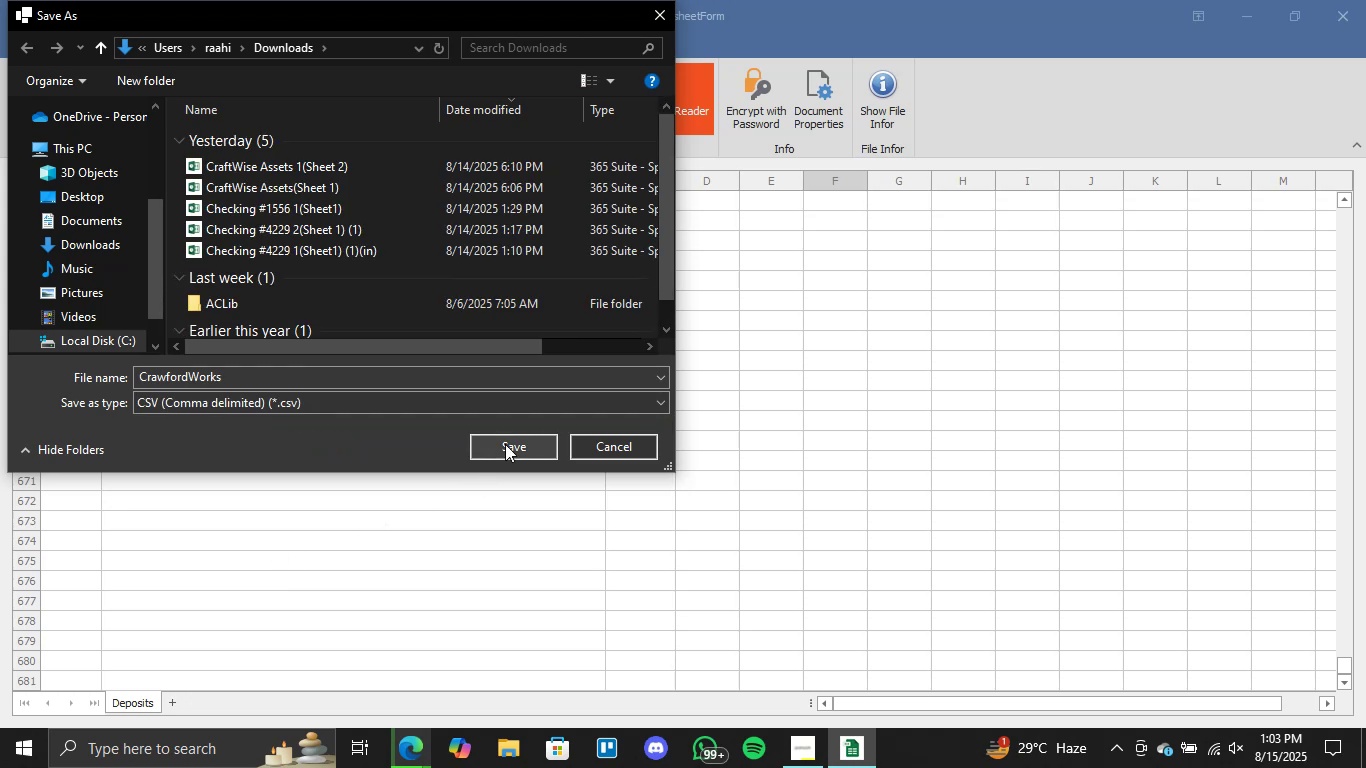 
left_click([246, 372])
 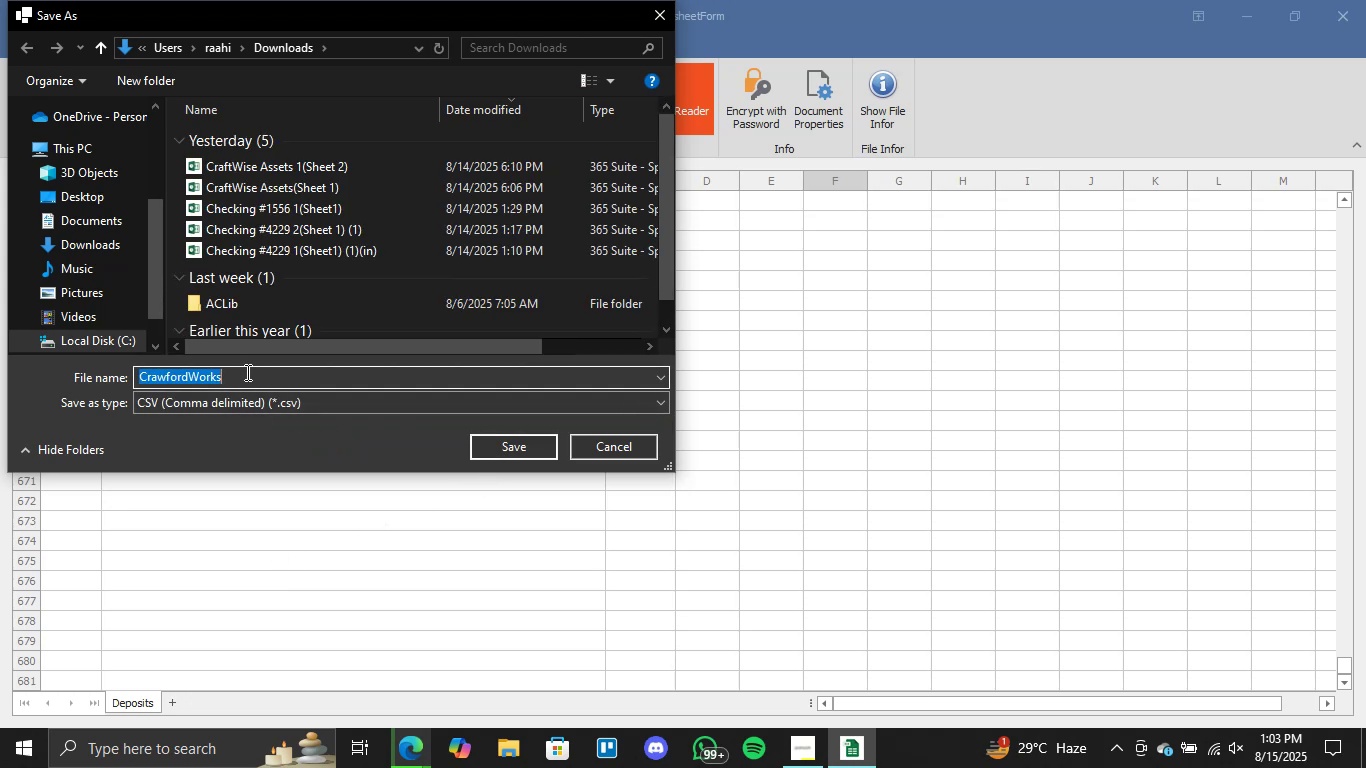 
left_click([246, 372])
 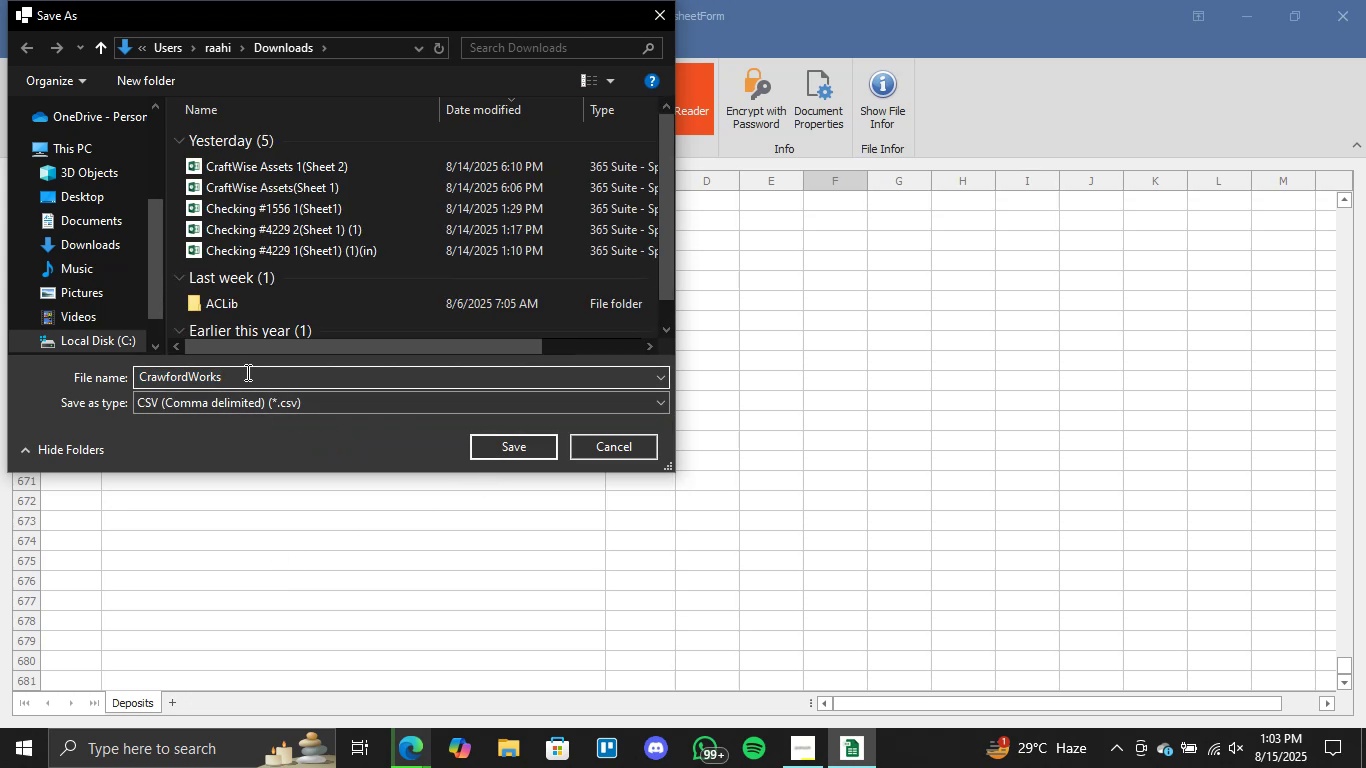 
left_click([245, 376])
 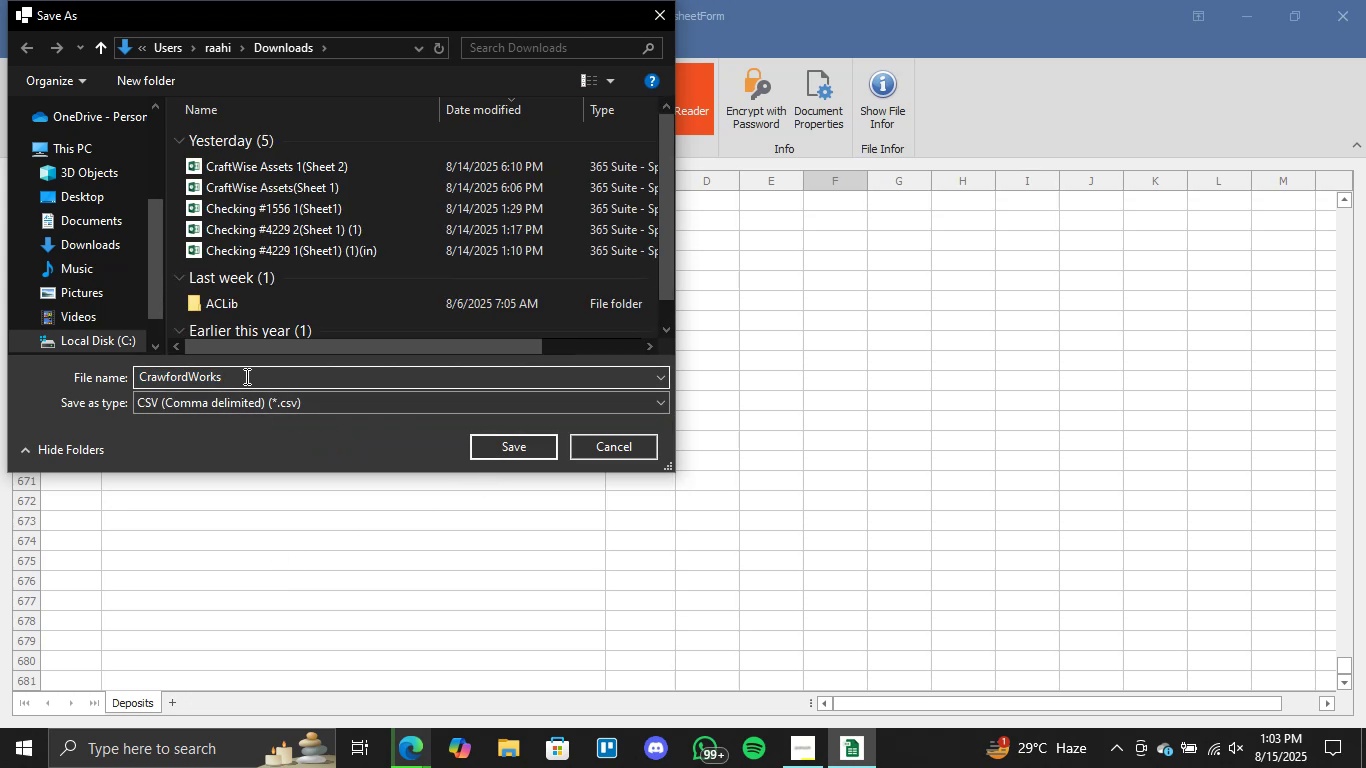 
type( bank)
 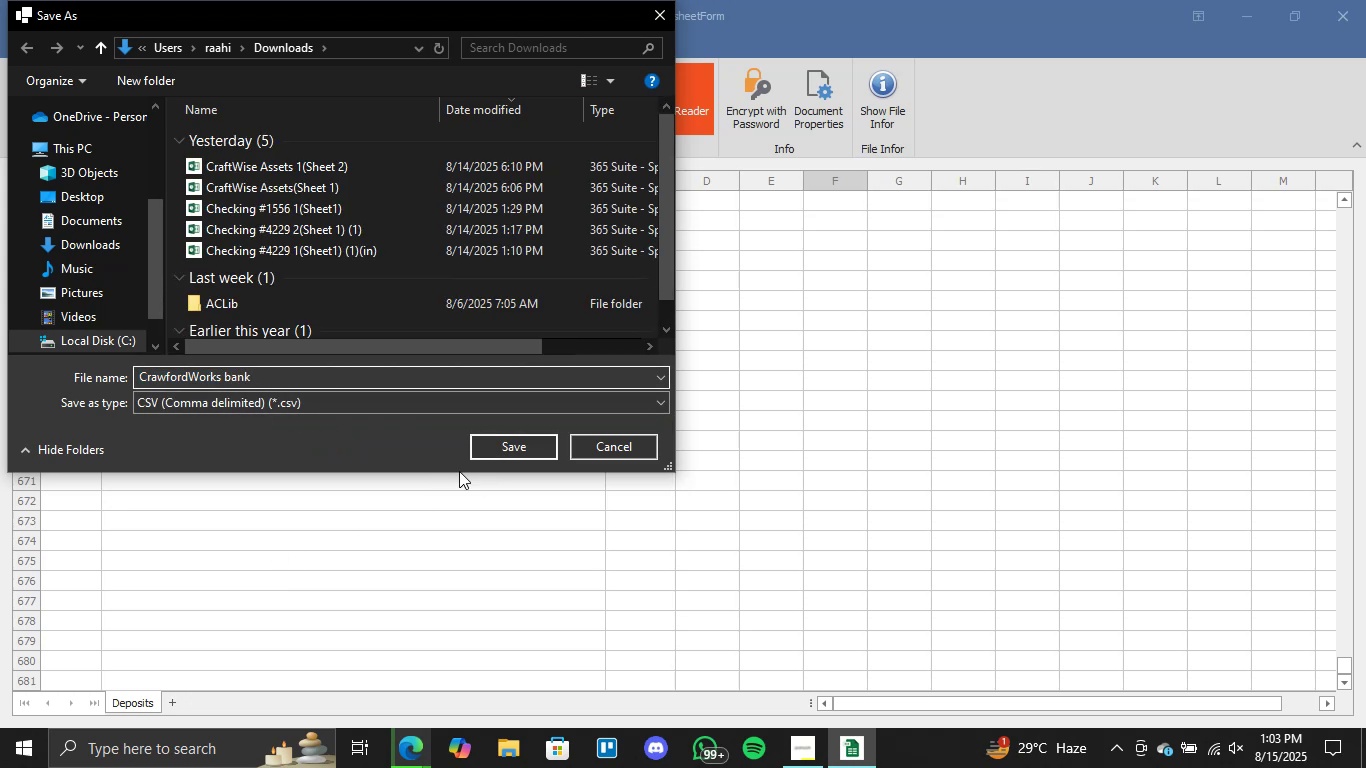 
left_click([523, 442])
 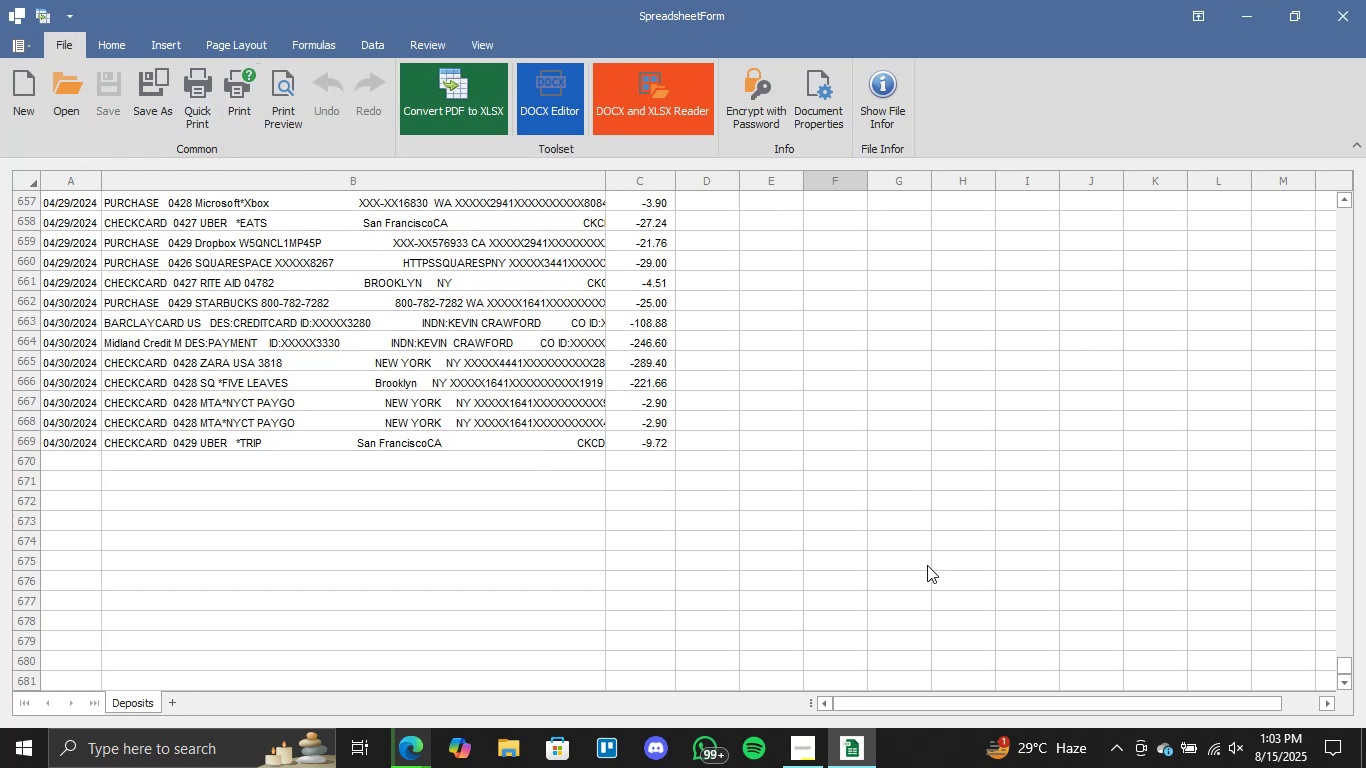 
wait(5.92)
 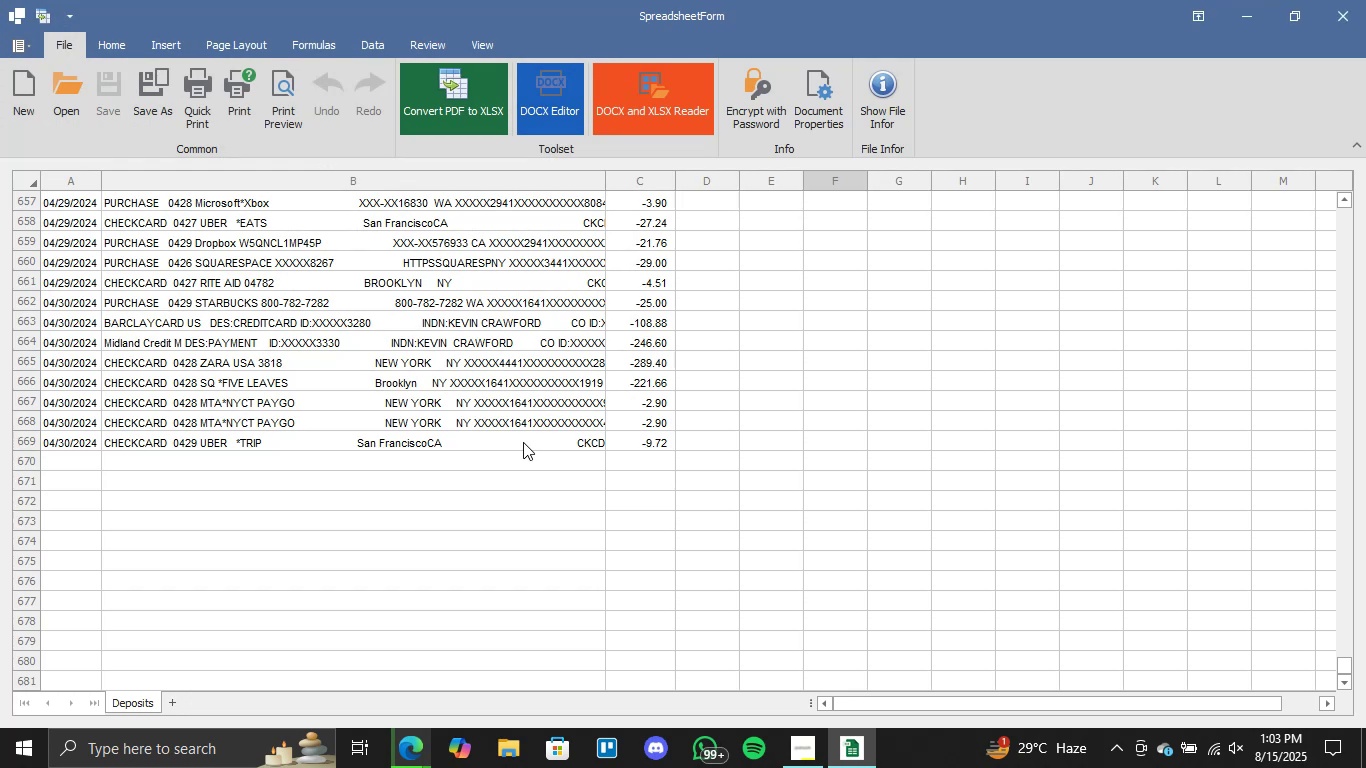 
left_click([62, 94])
 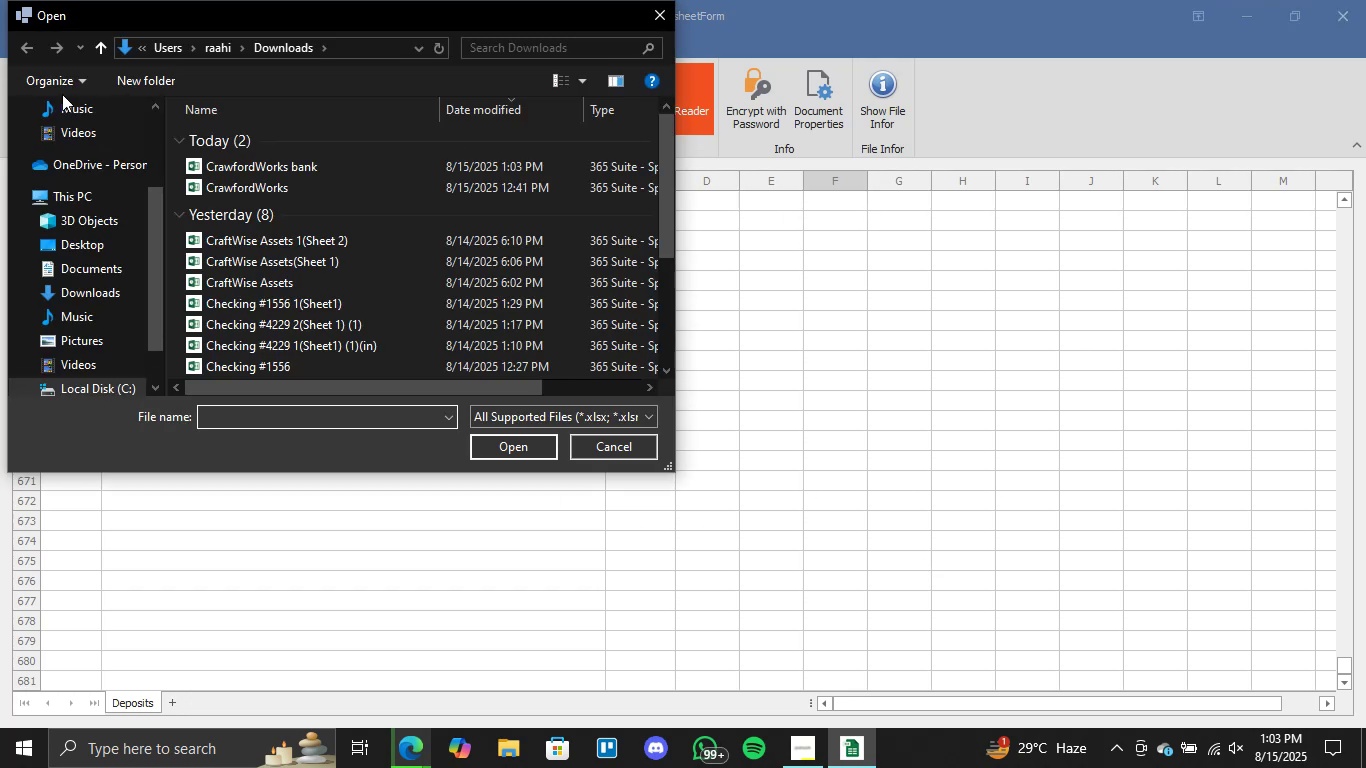 
left_click([303, 180])
 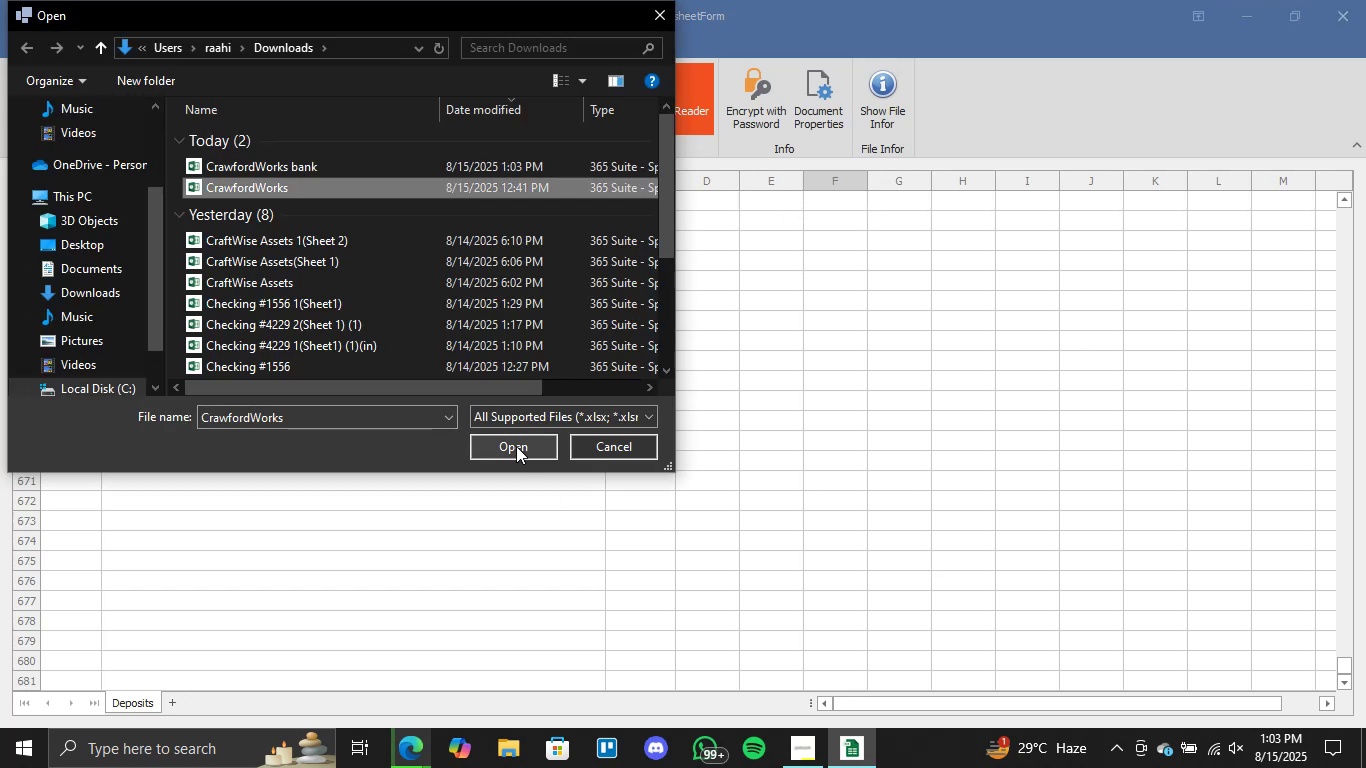 
left_click([516, 446])
 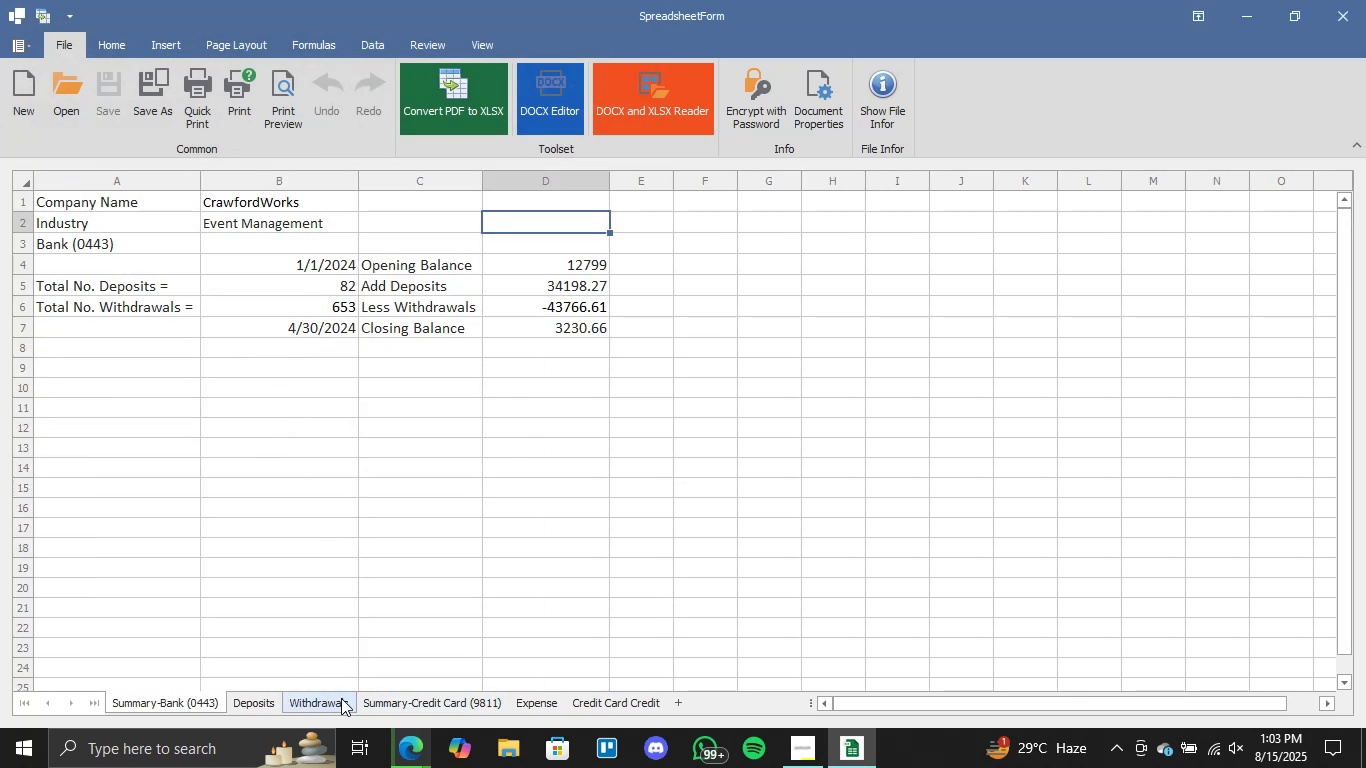 
wait(5.25)
 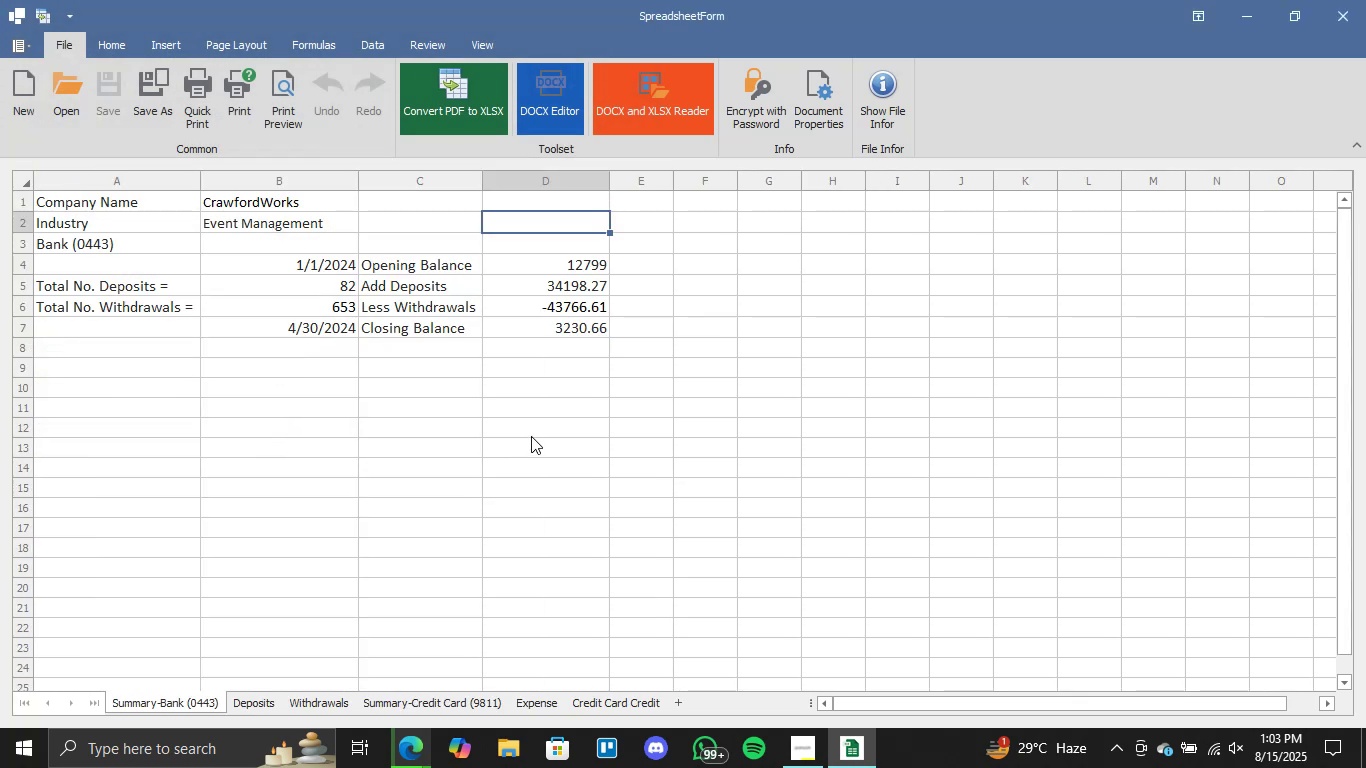 
left_click([533, 702])
 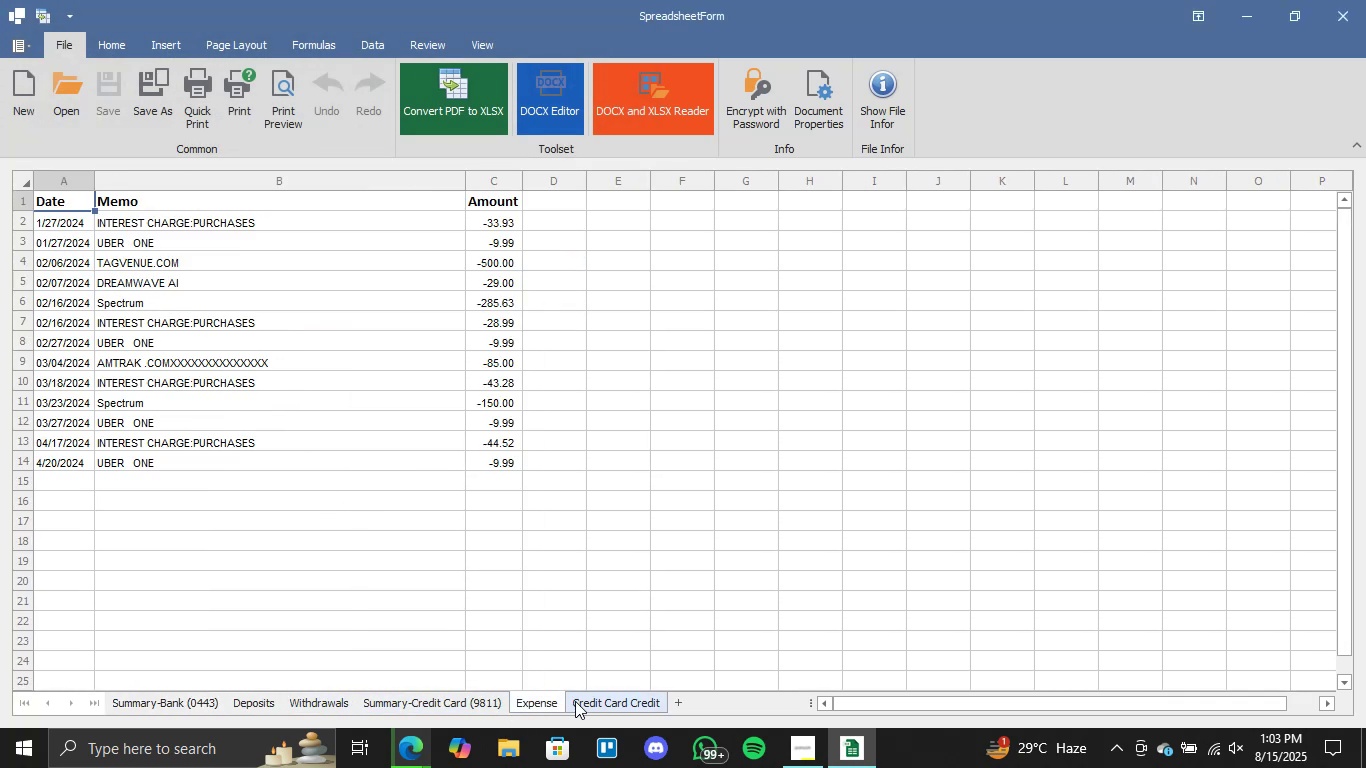 
left_click([594, 700])
 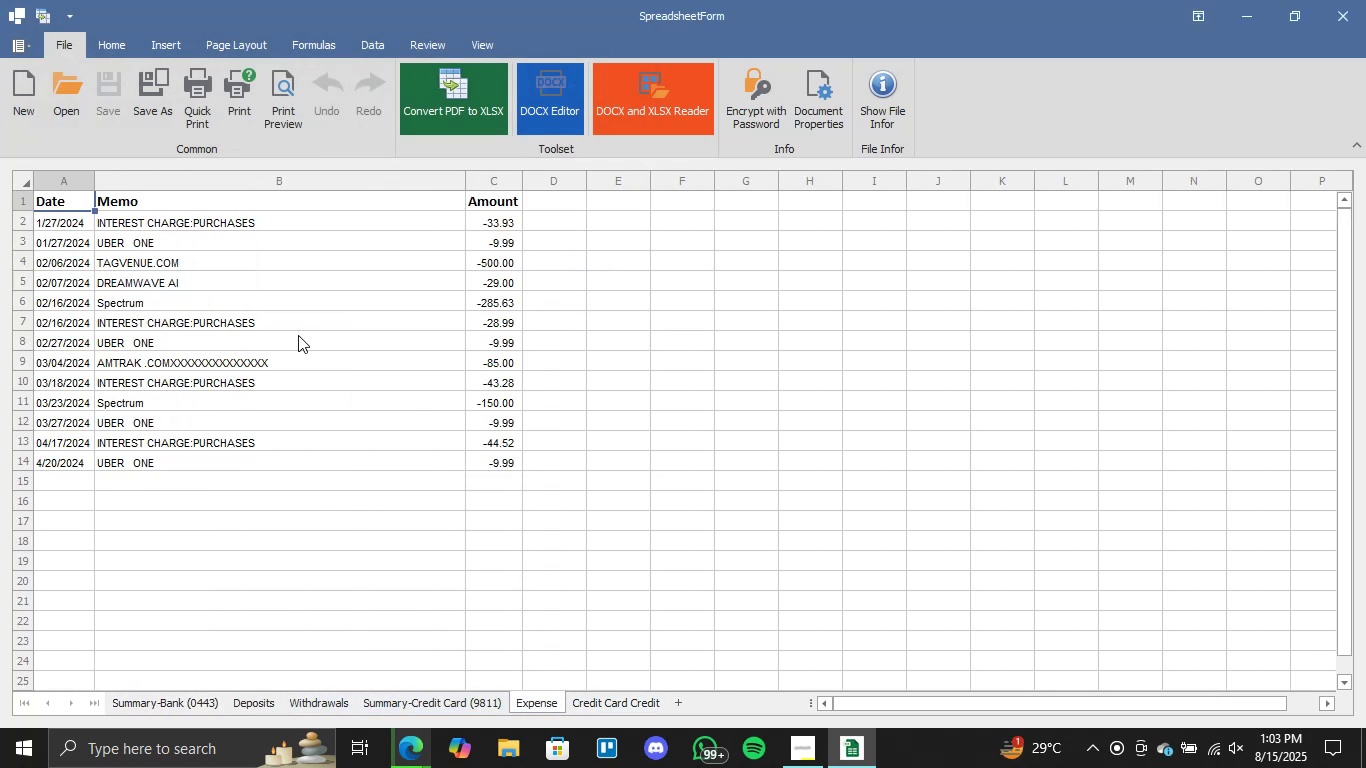 
wait(5.15)
 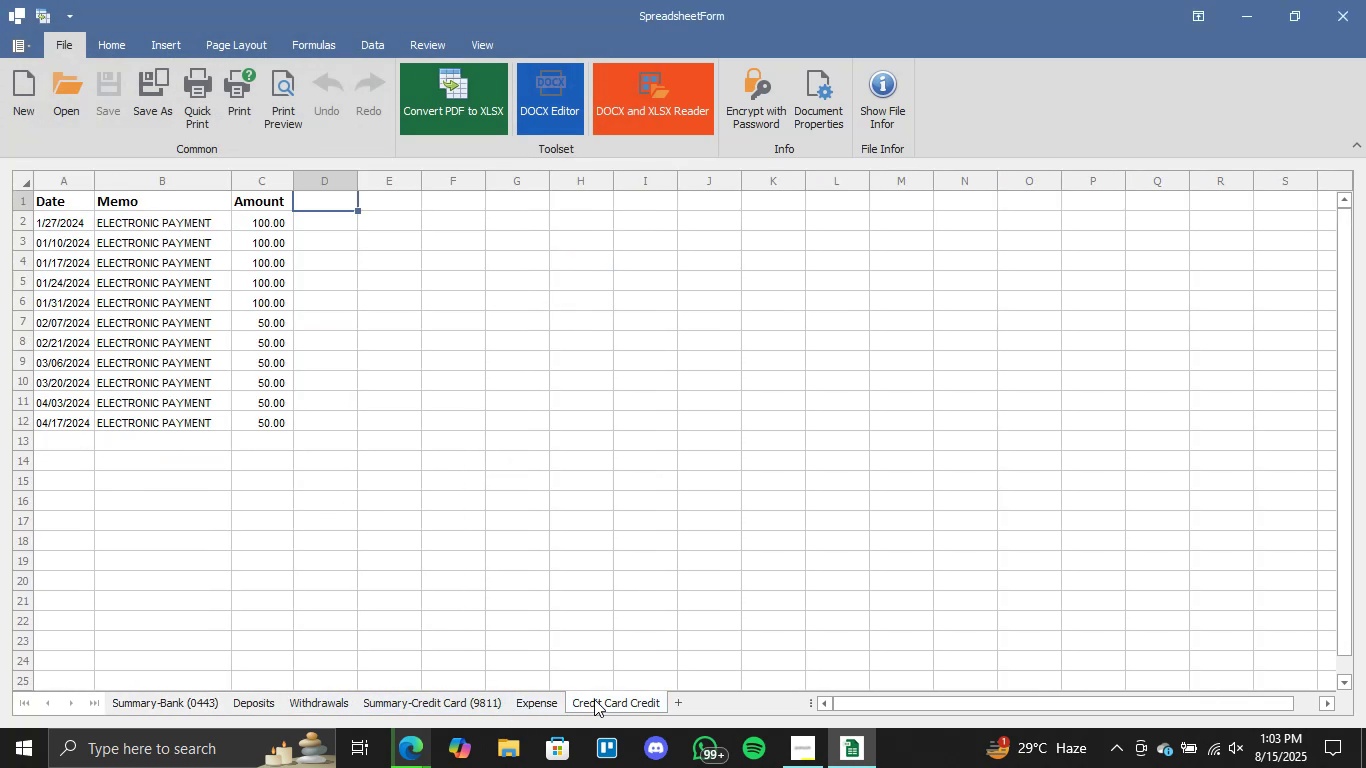 
left_click_drag(start_coordinate=[58, 224], to_coordinate=[474, 220])
 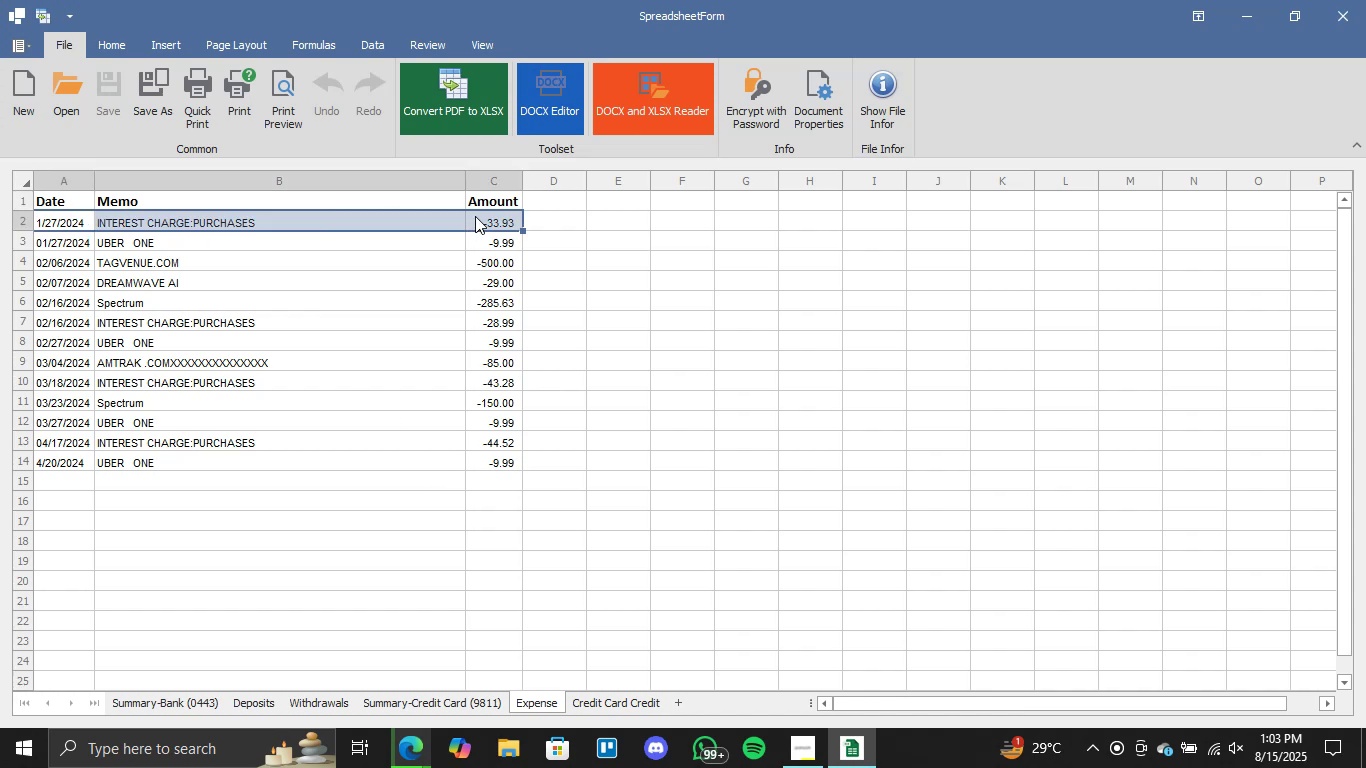 
key(Control+Shift+ArrowDown)
 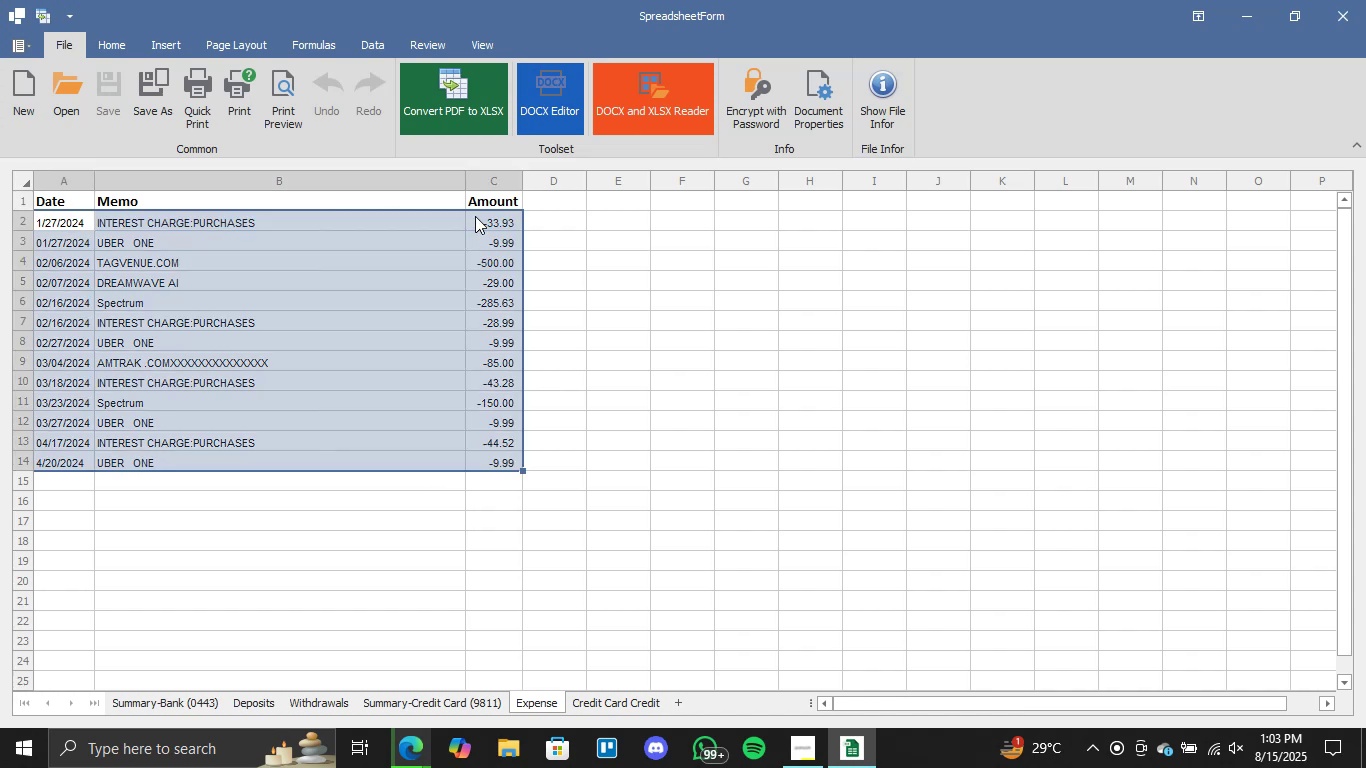 
key(Control+C)
 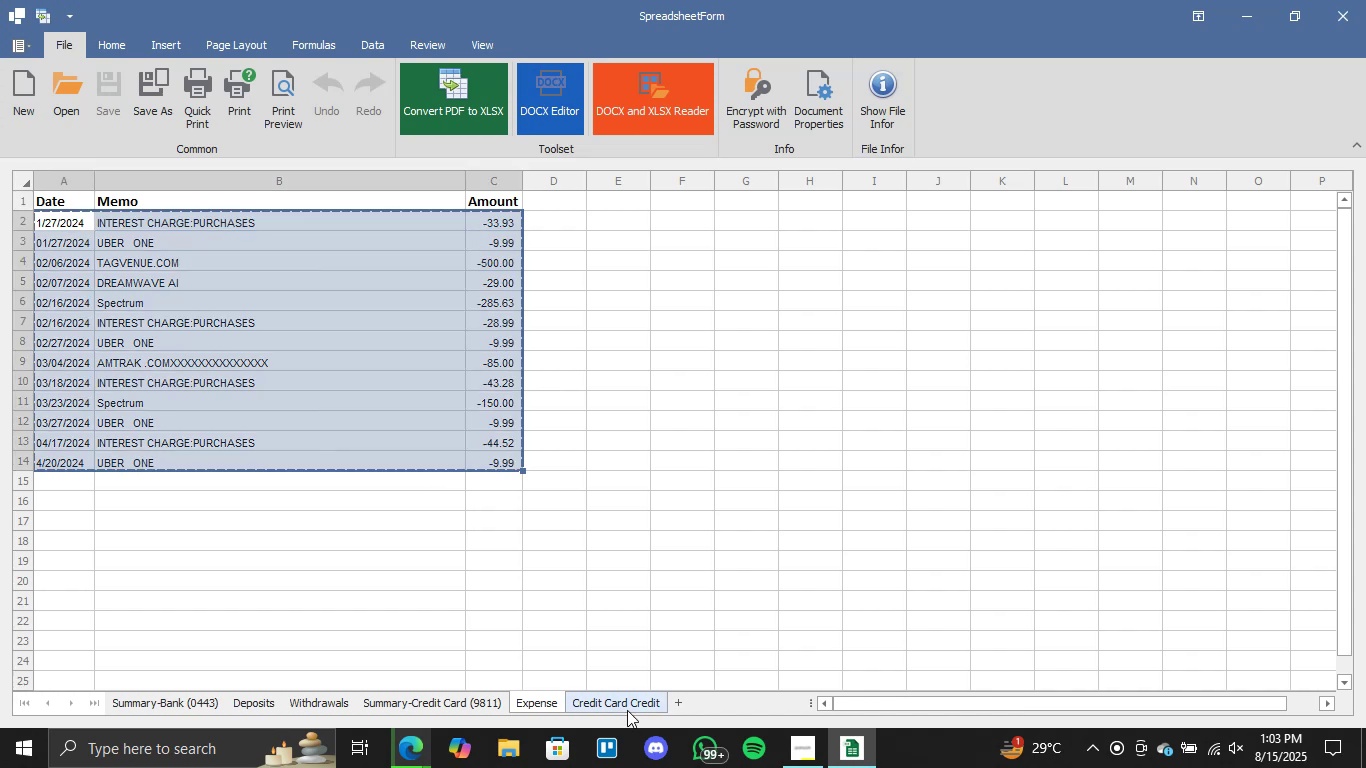 
left_click([611, 704])
 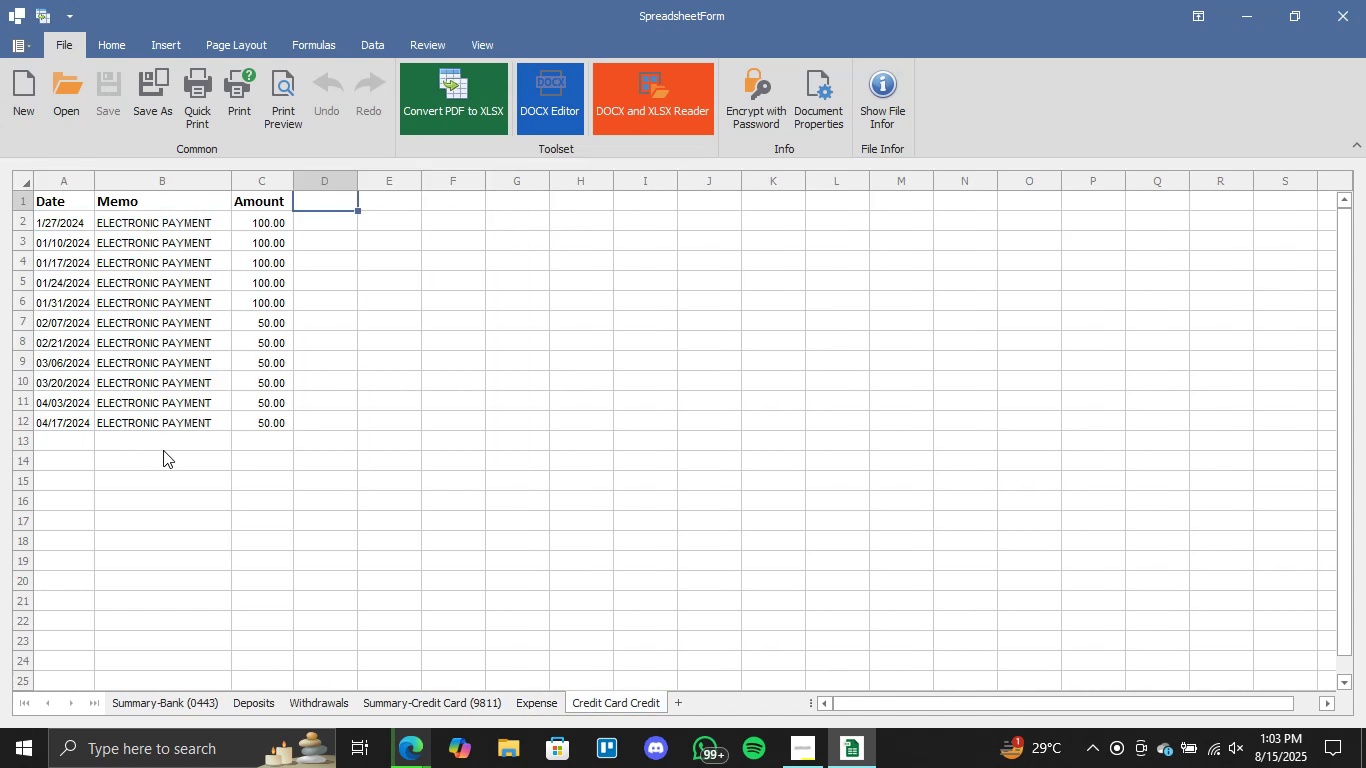 
left_click_drag(start_coordinate=[56, 439], to_coordinate=[262, 438])
 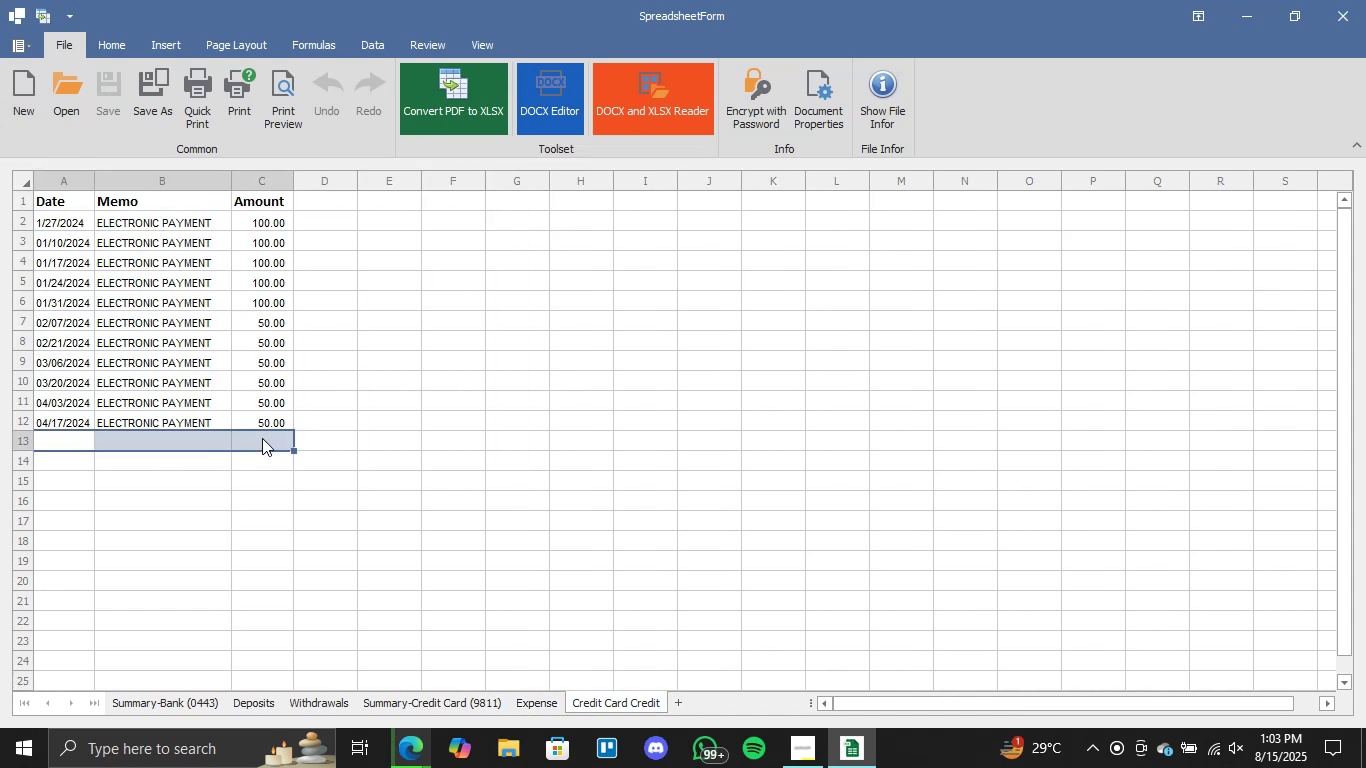 
key(Control+V)
 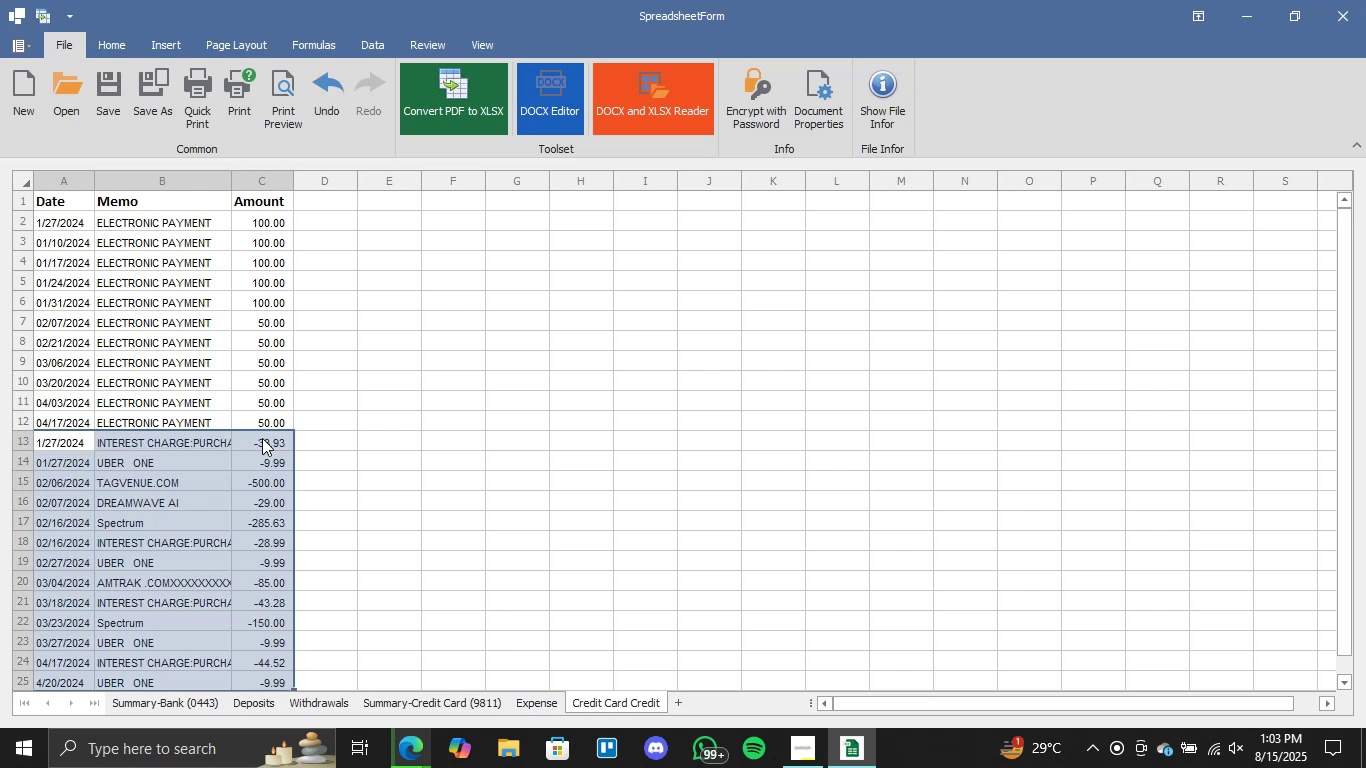 
left_click([422, 424])
 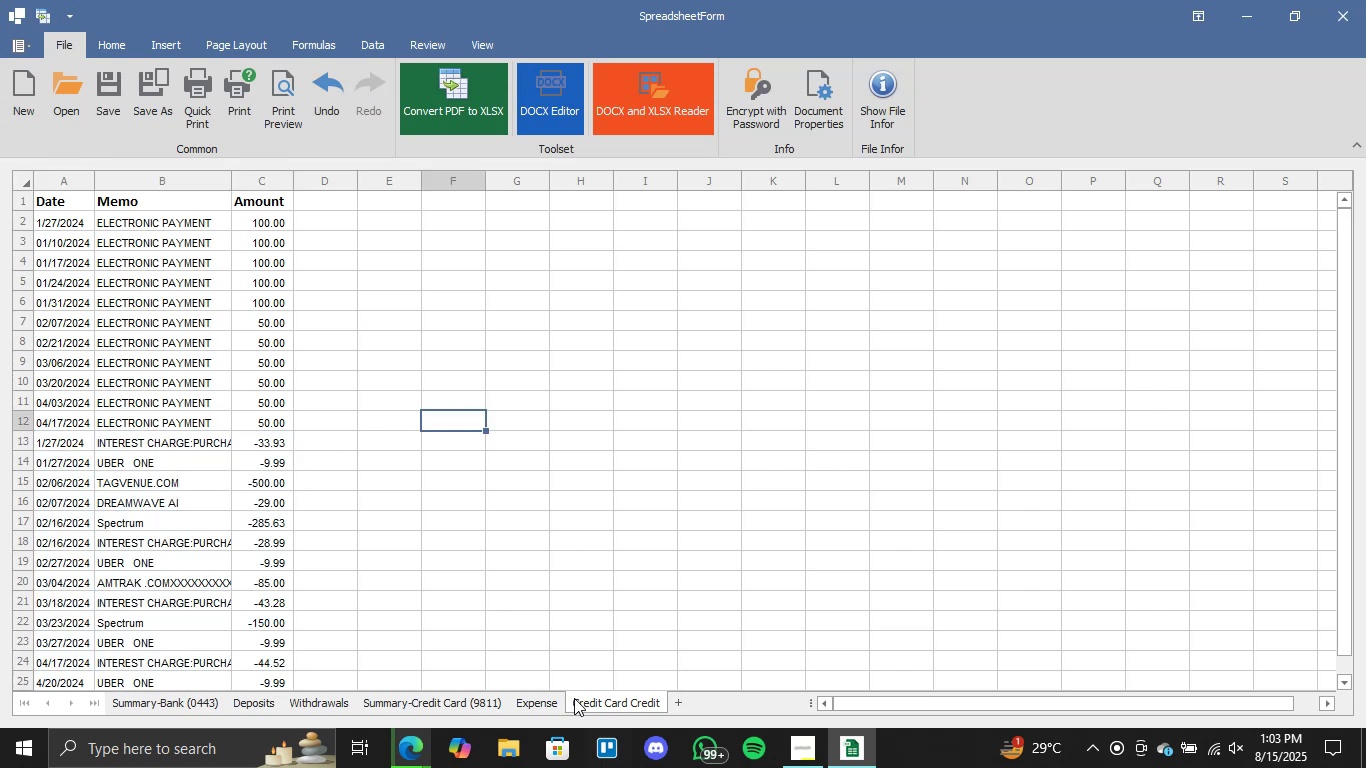 
right_click([530, 705])
 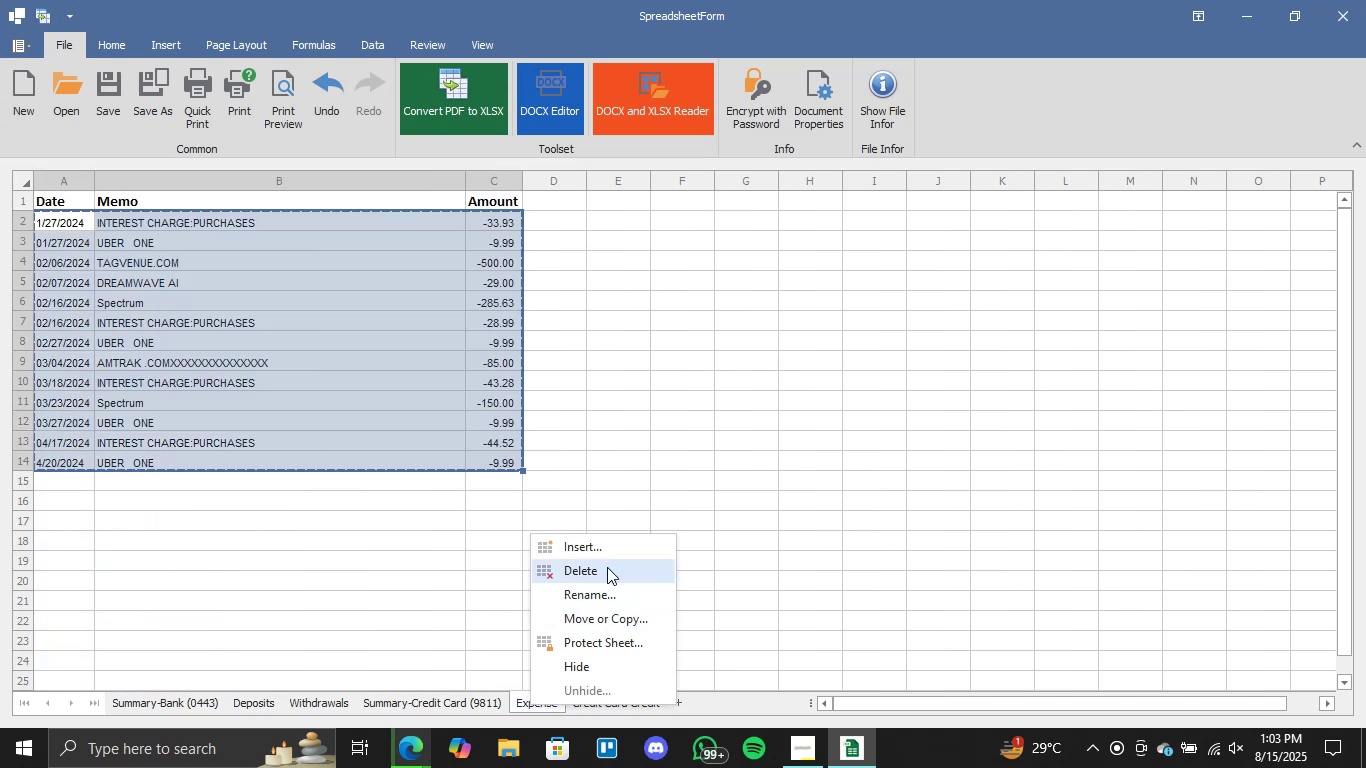 
left_click([608, 567])
 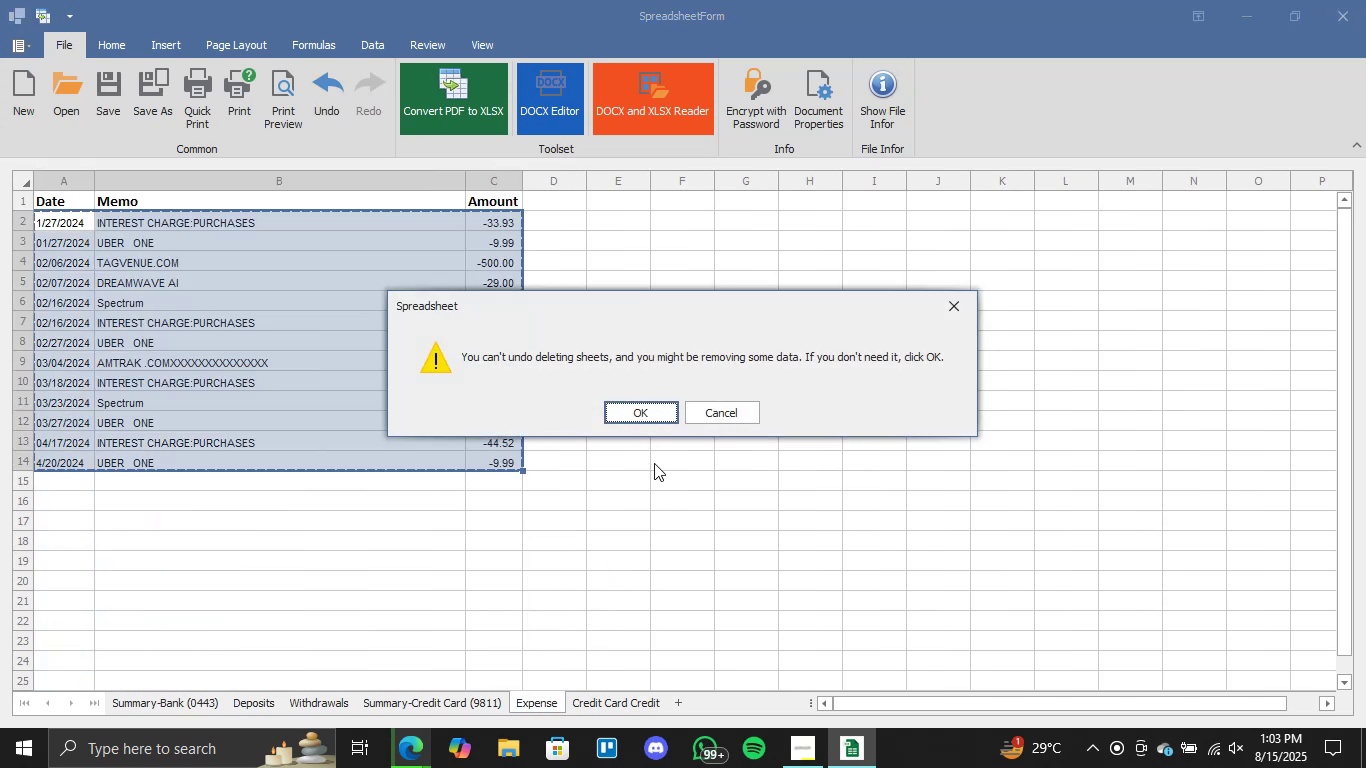 
left_click([647, 417])
 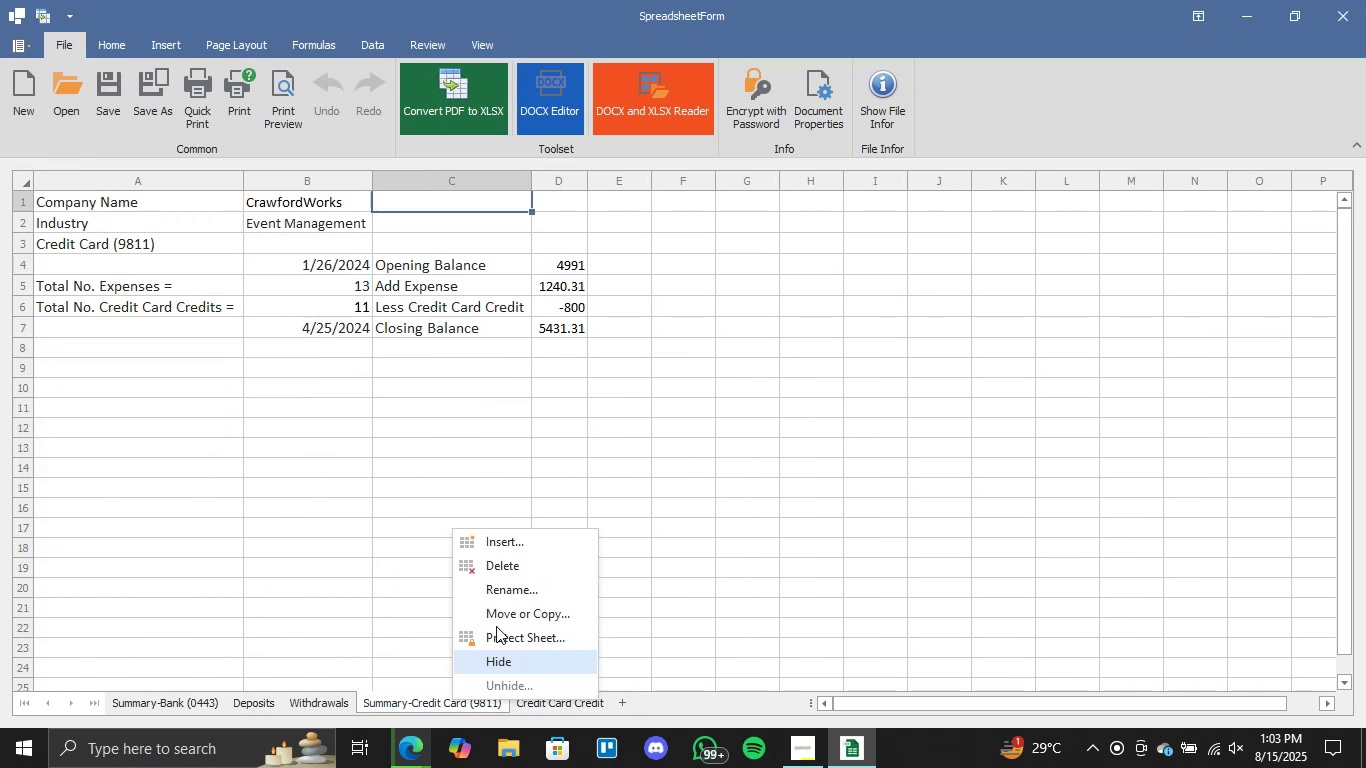 
left_click([528, 563])
 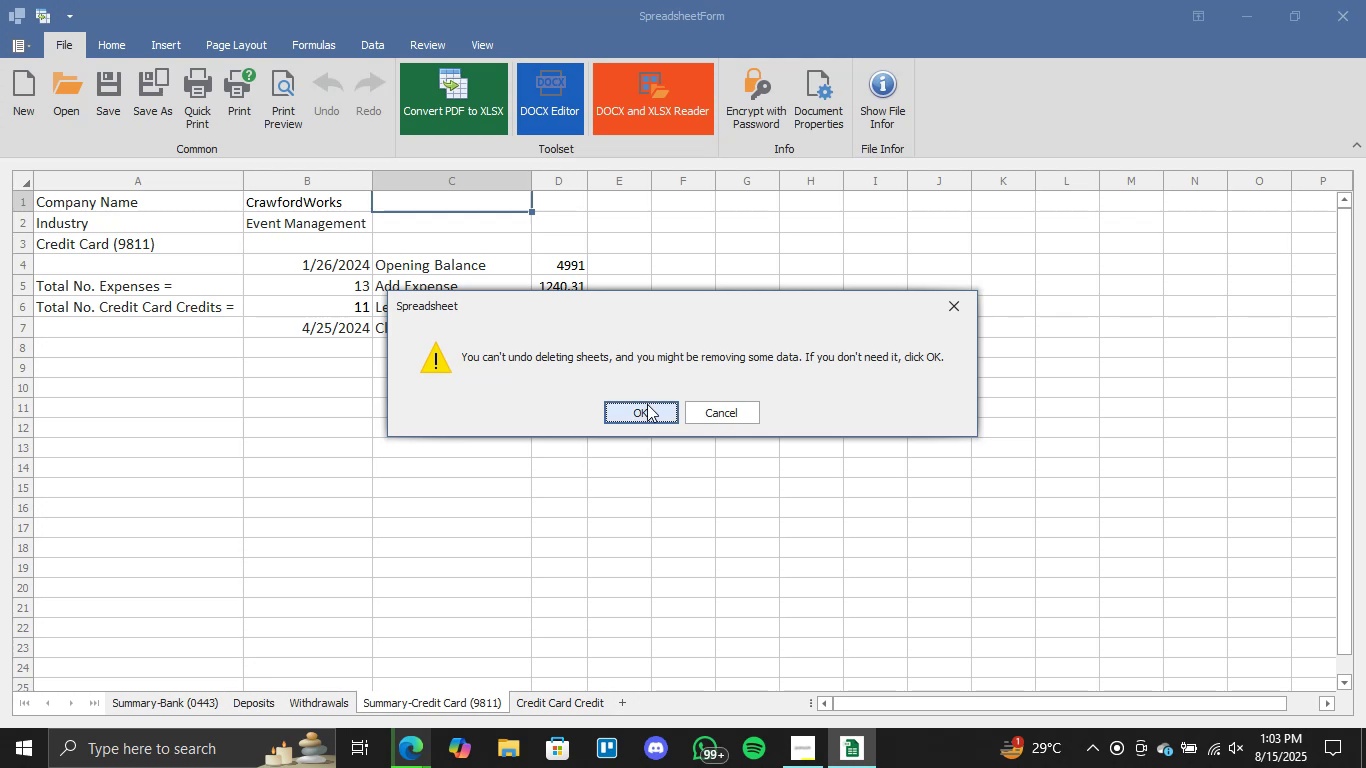 
left_click([649, 406])
 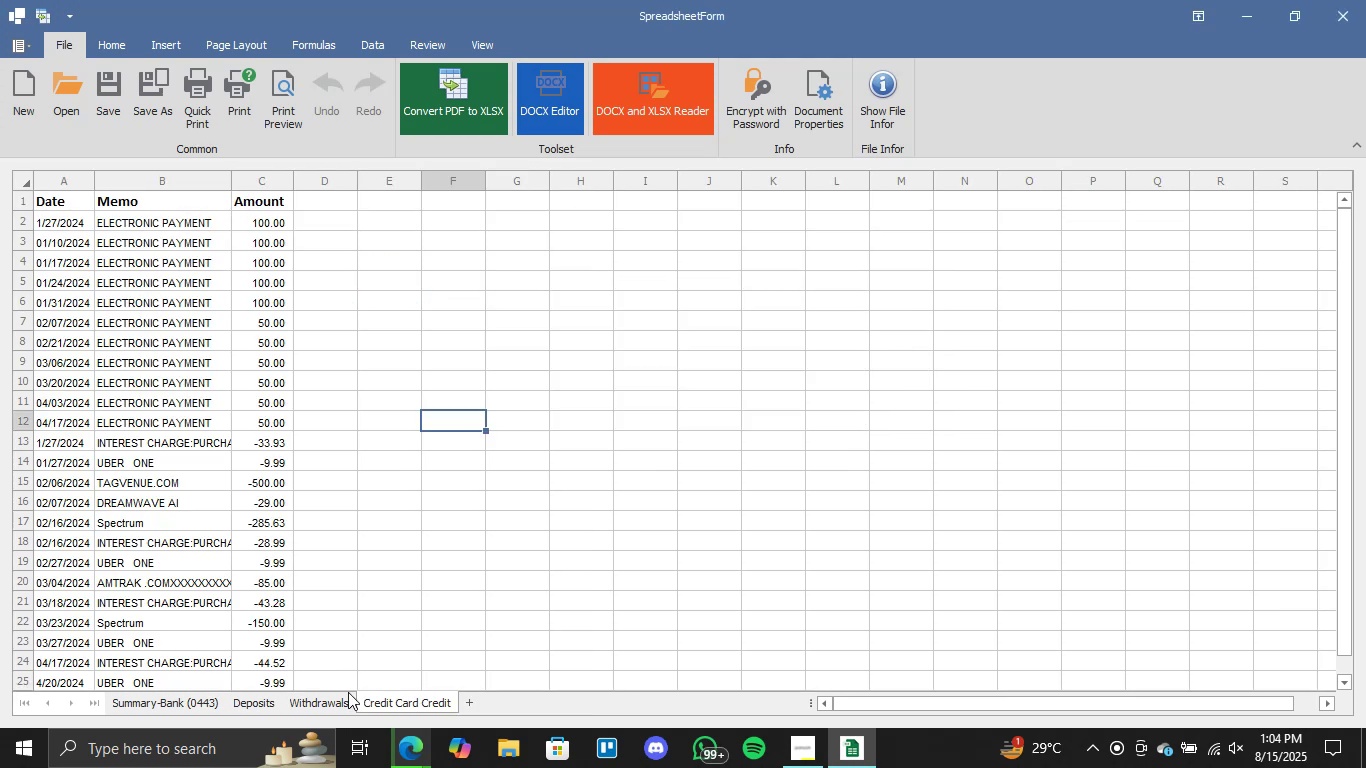 
right_click([343, 698])
 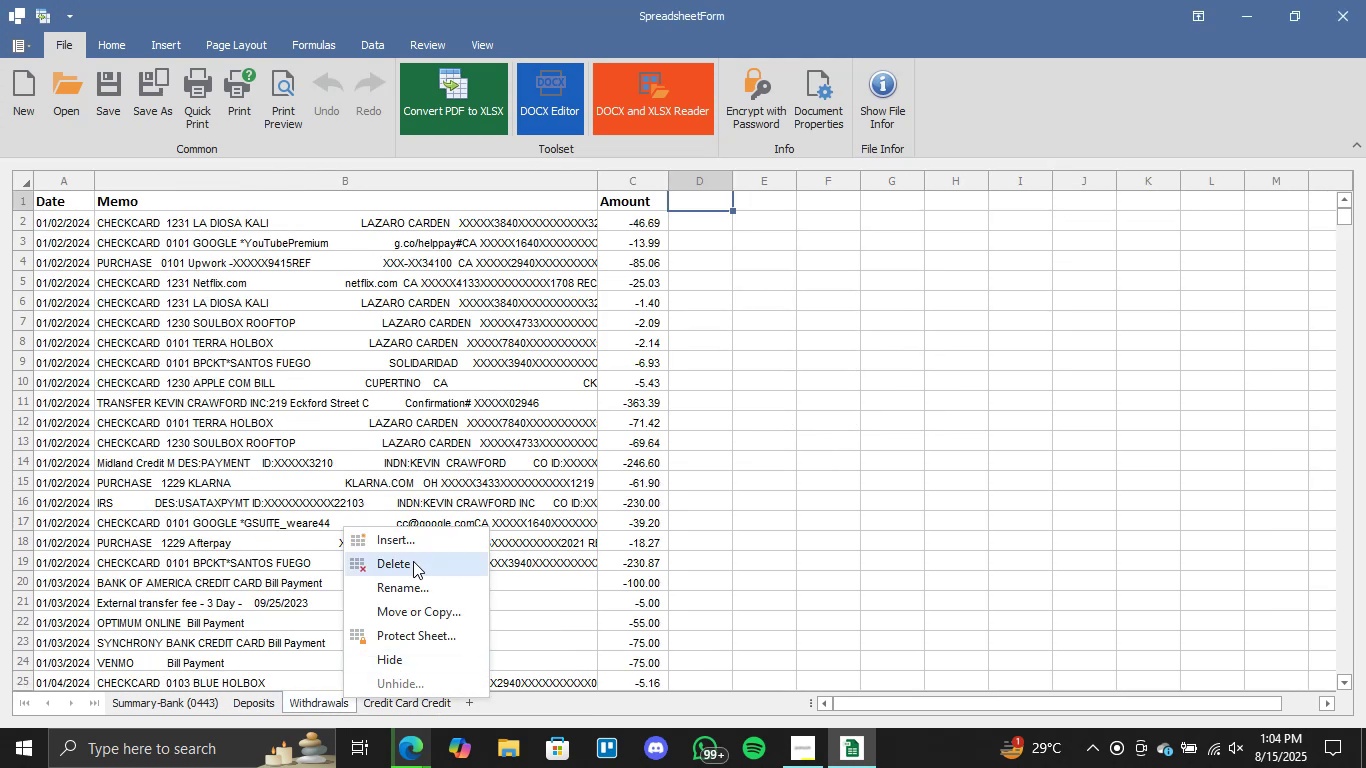 
left_click([413, 561])
 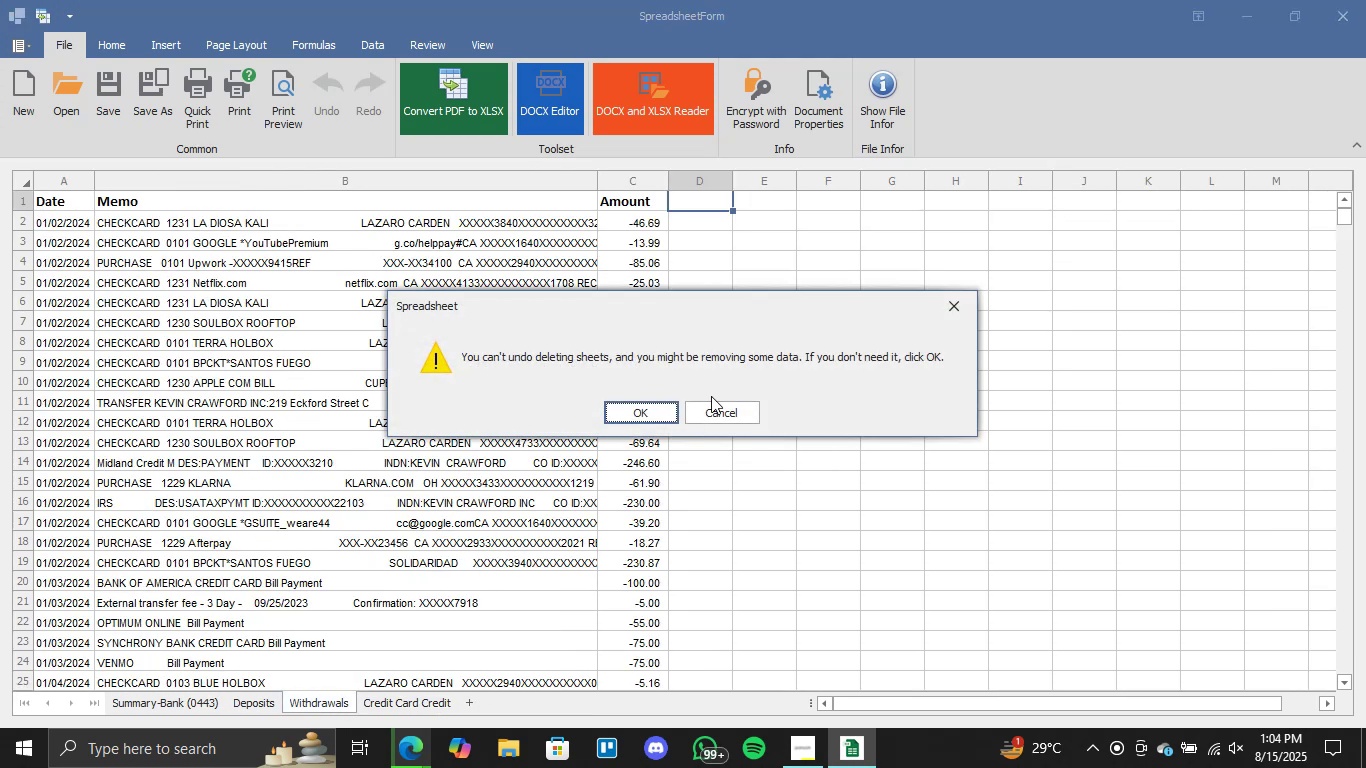 
left_click([644, 410])
 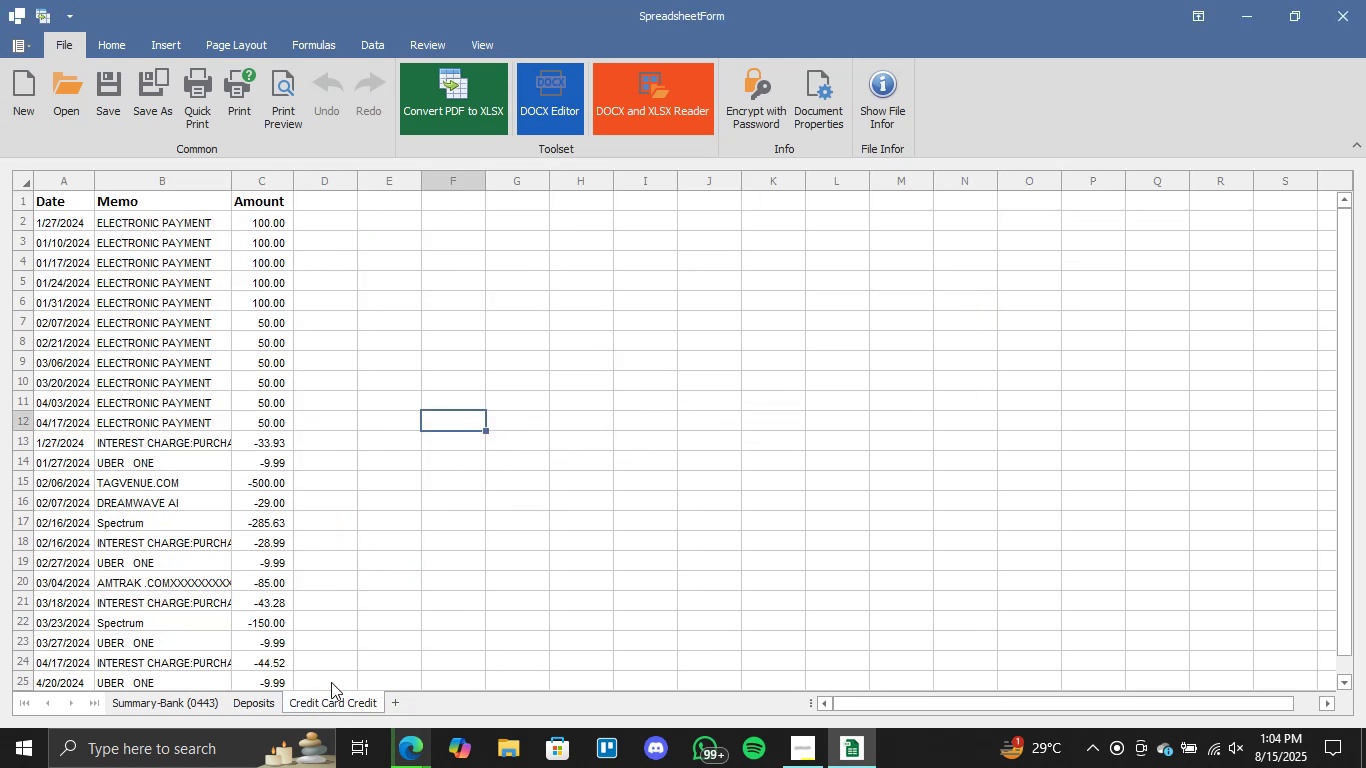 
right_click([264, 709])
 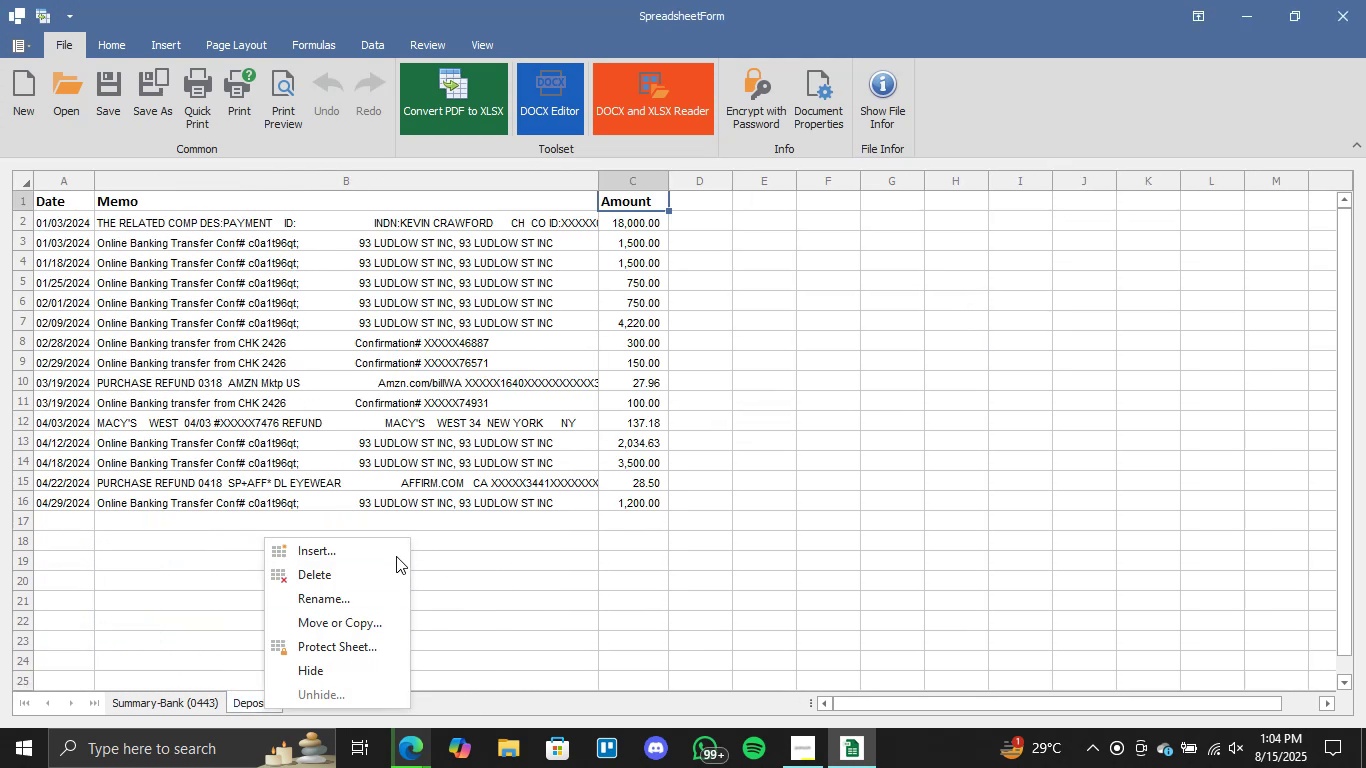 
left_click([374, 568])
 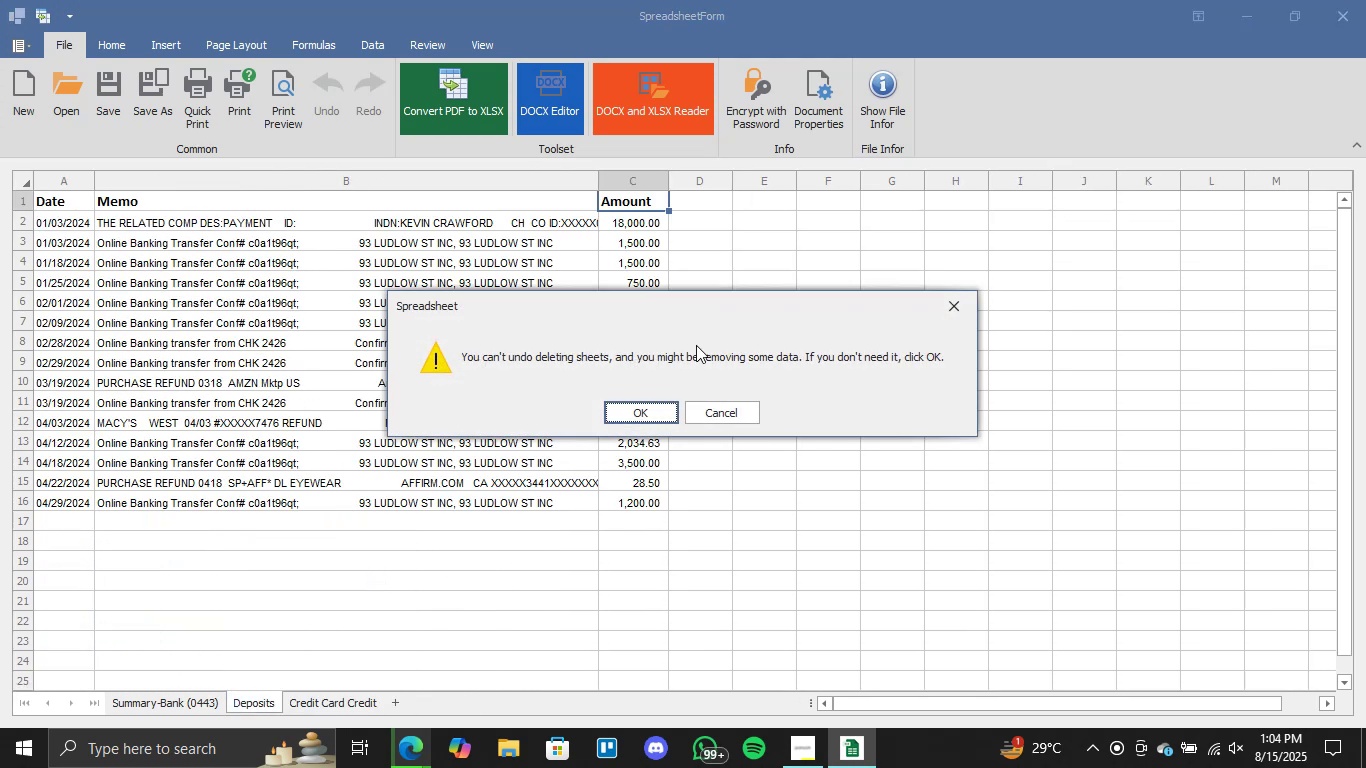 
left_click([621, 404])
 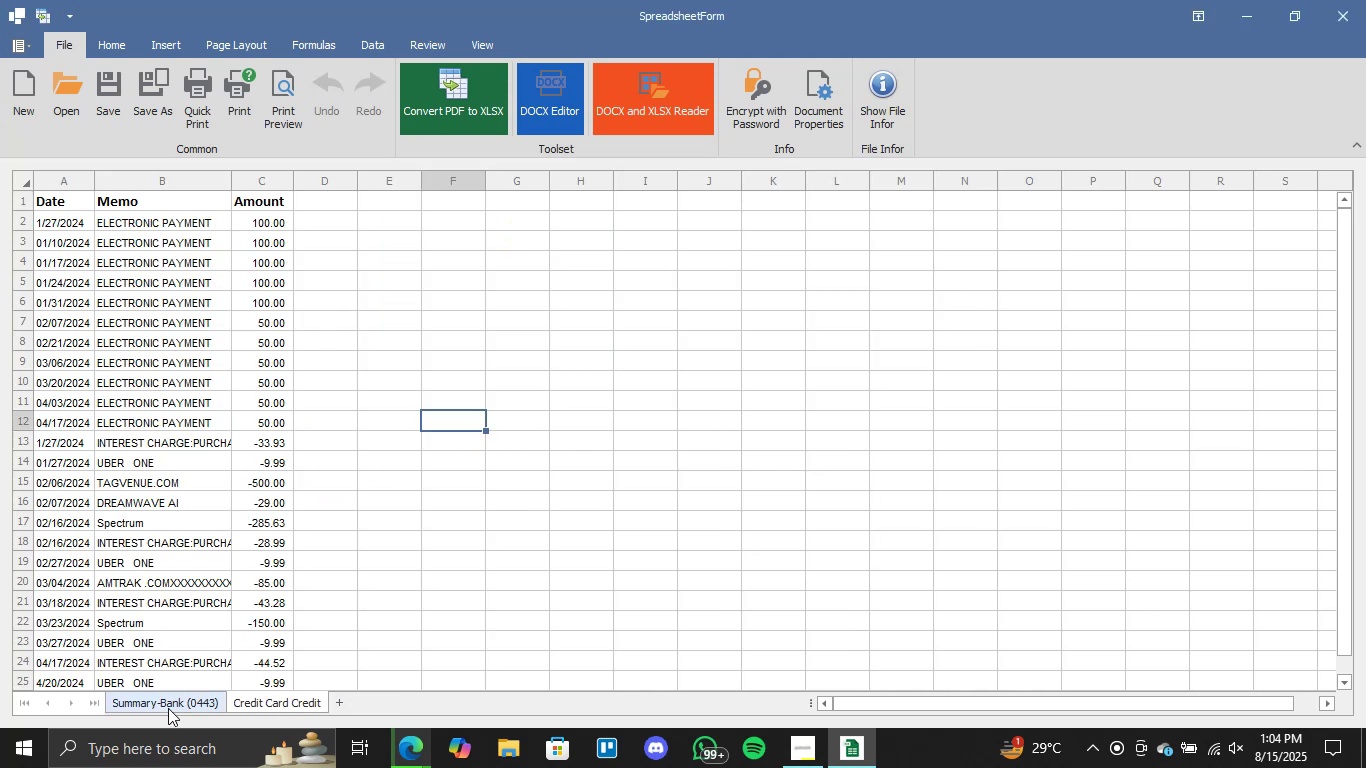 
right_click([174, 704])
 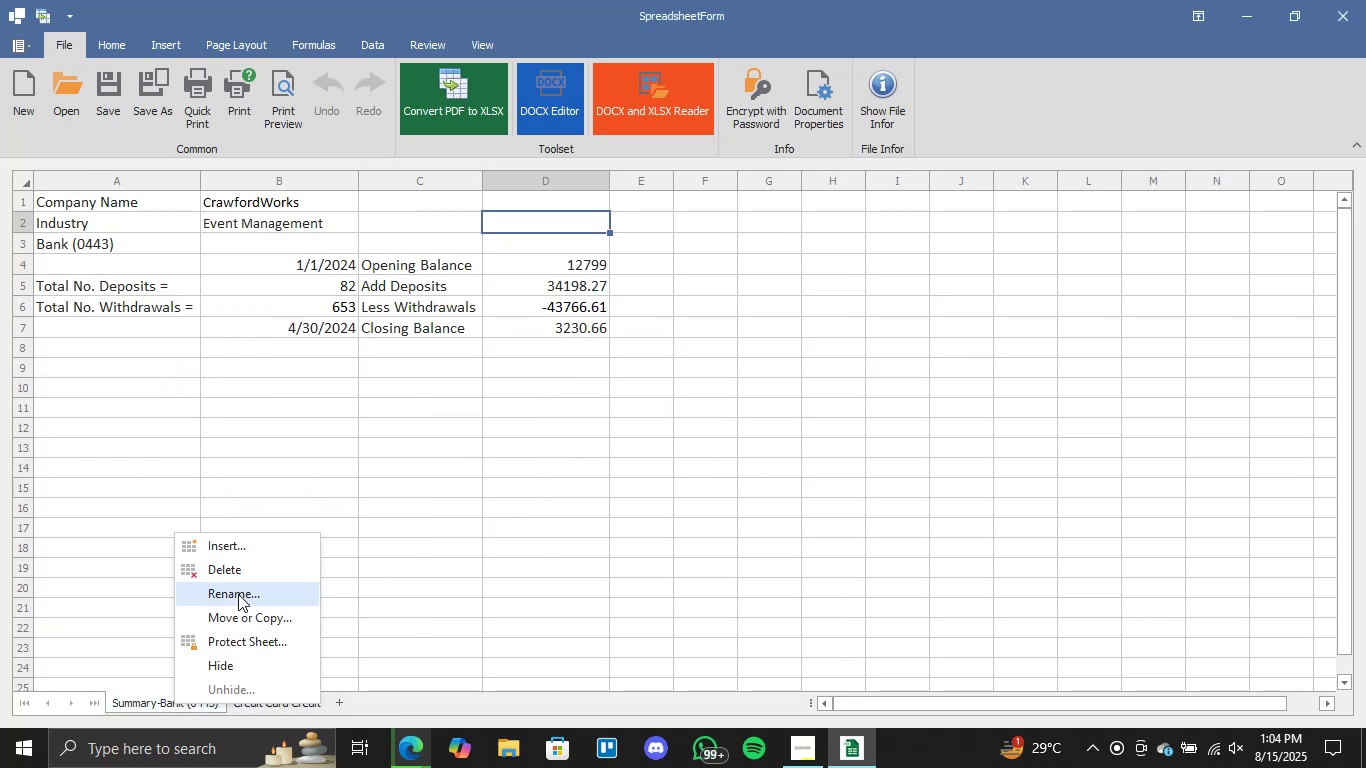 
double_click([249, 575])
 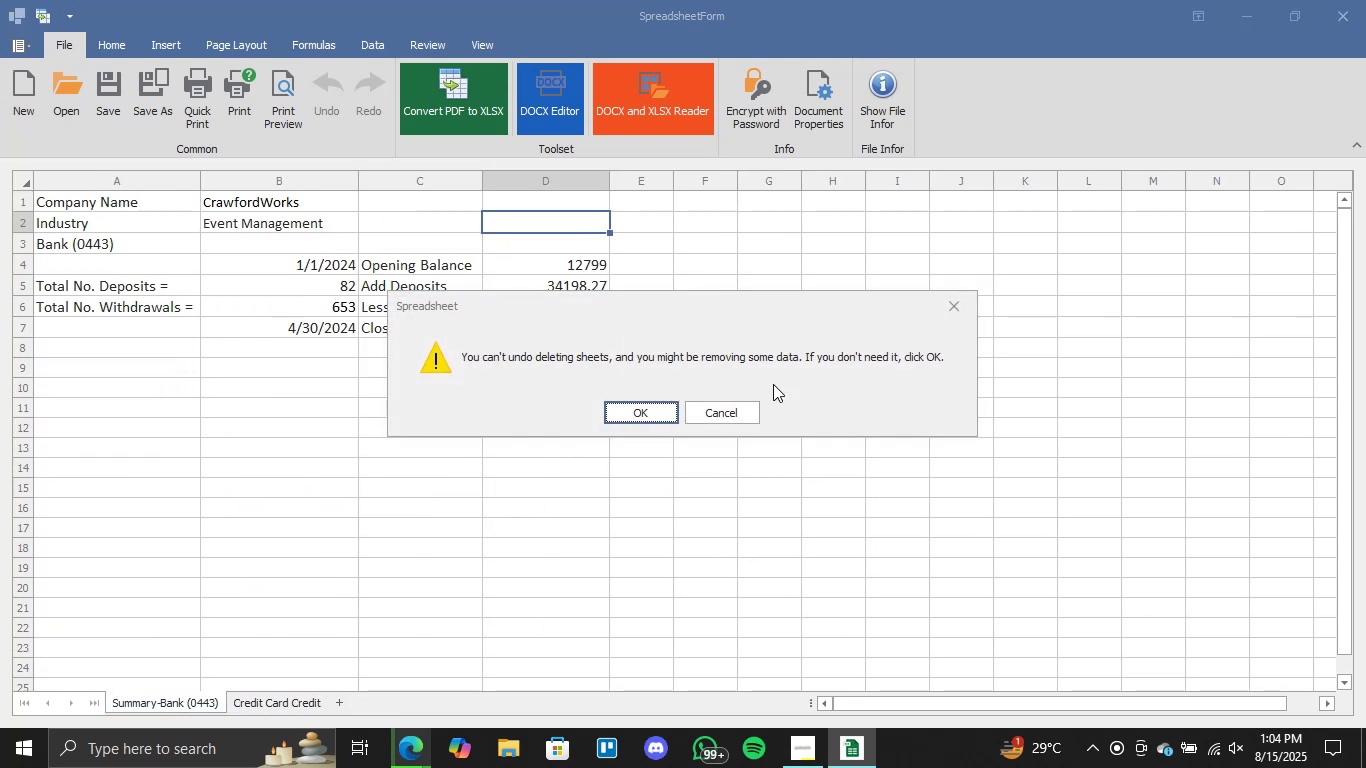 
left_click([648, 404])
 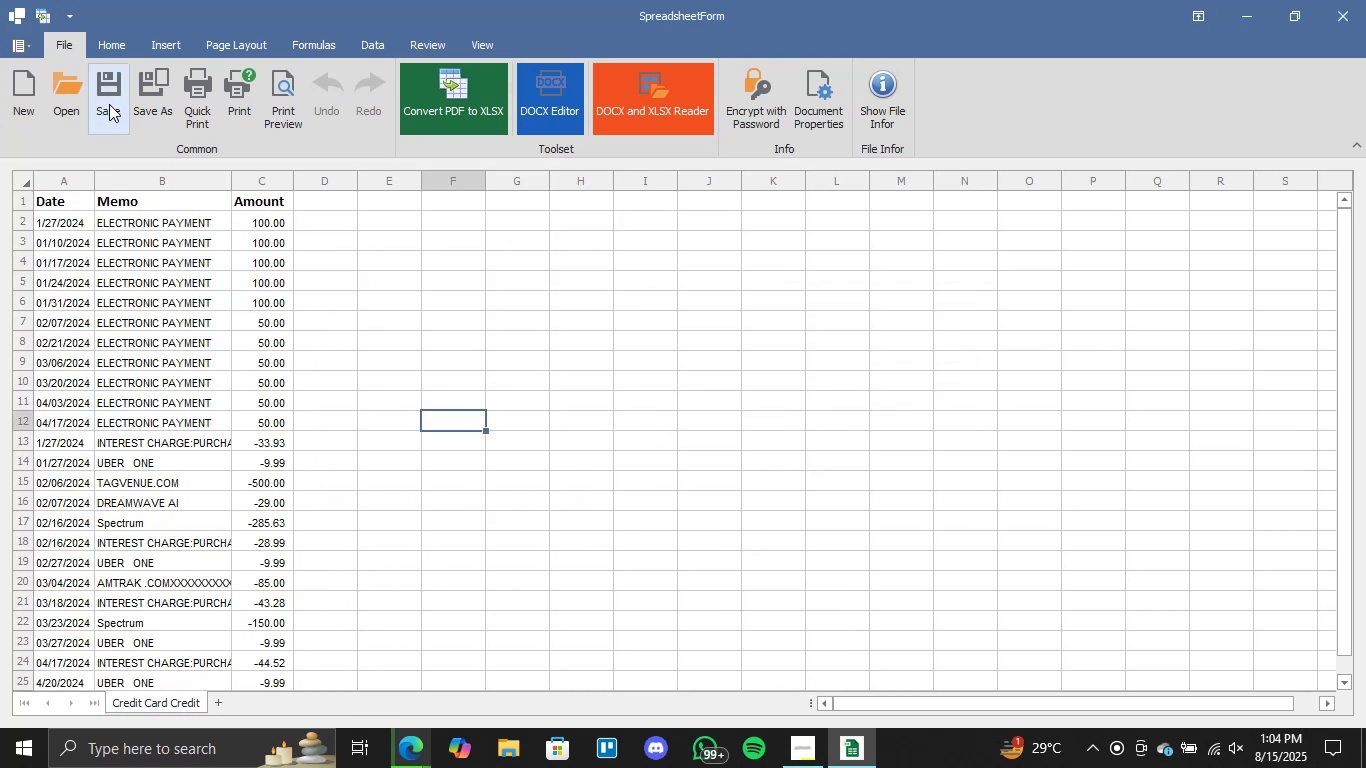 
left_click([143, 91])
 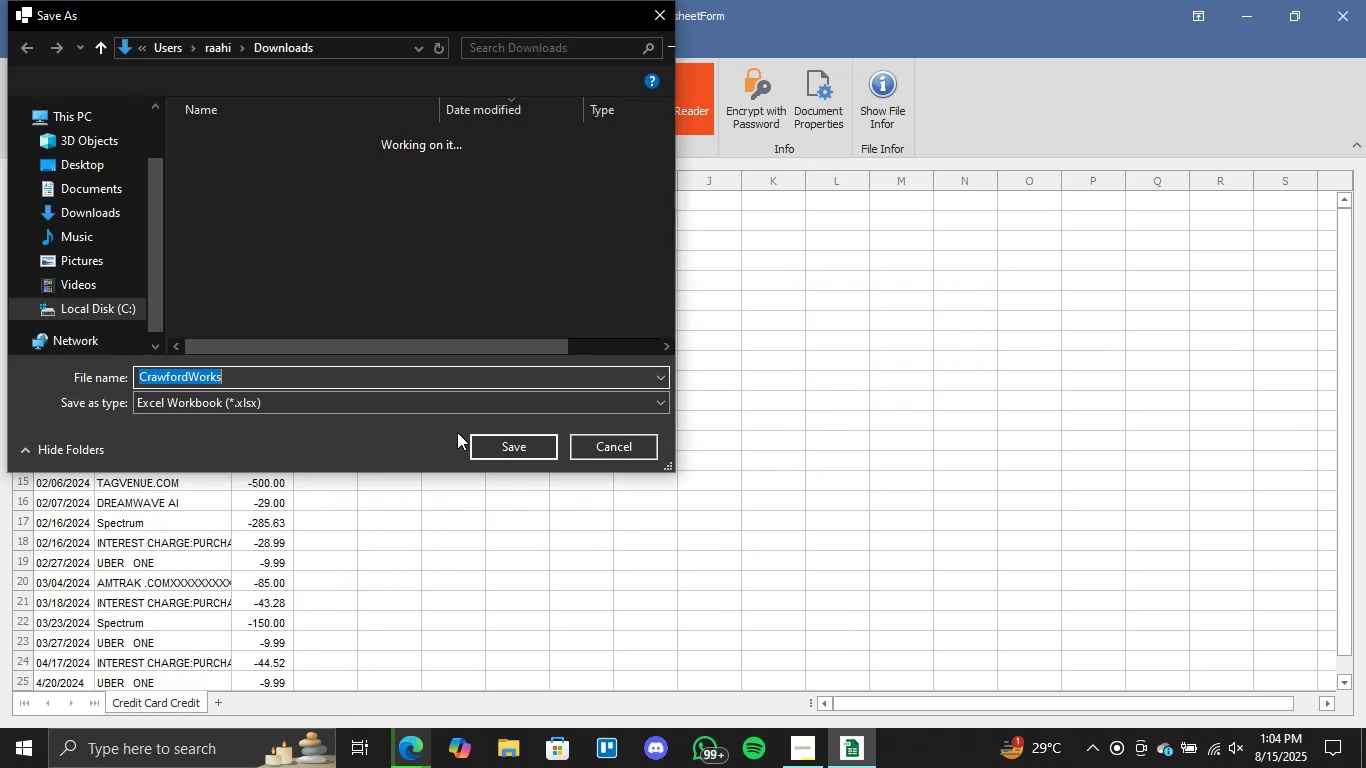 
left_click([293, 373])
 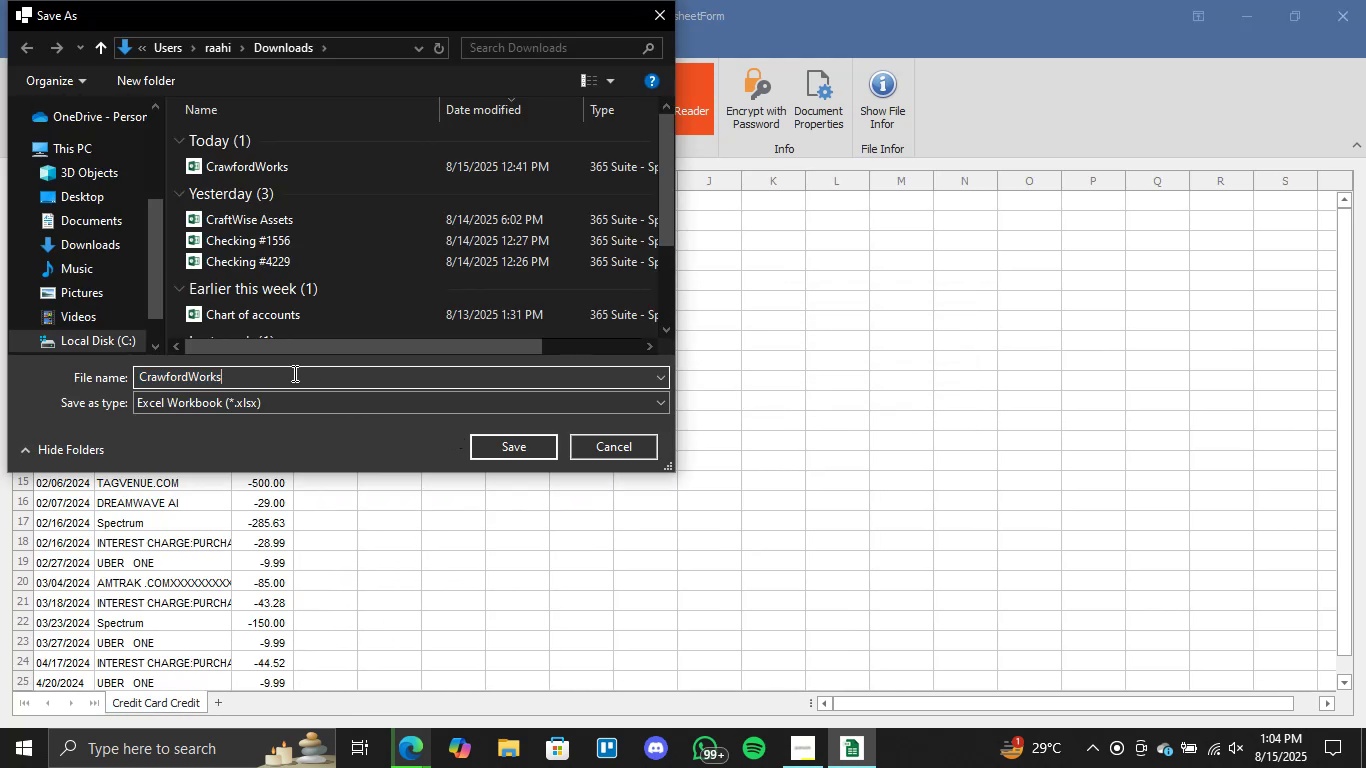 
type( Credit)
 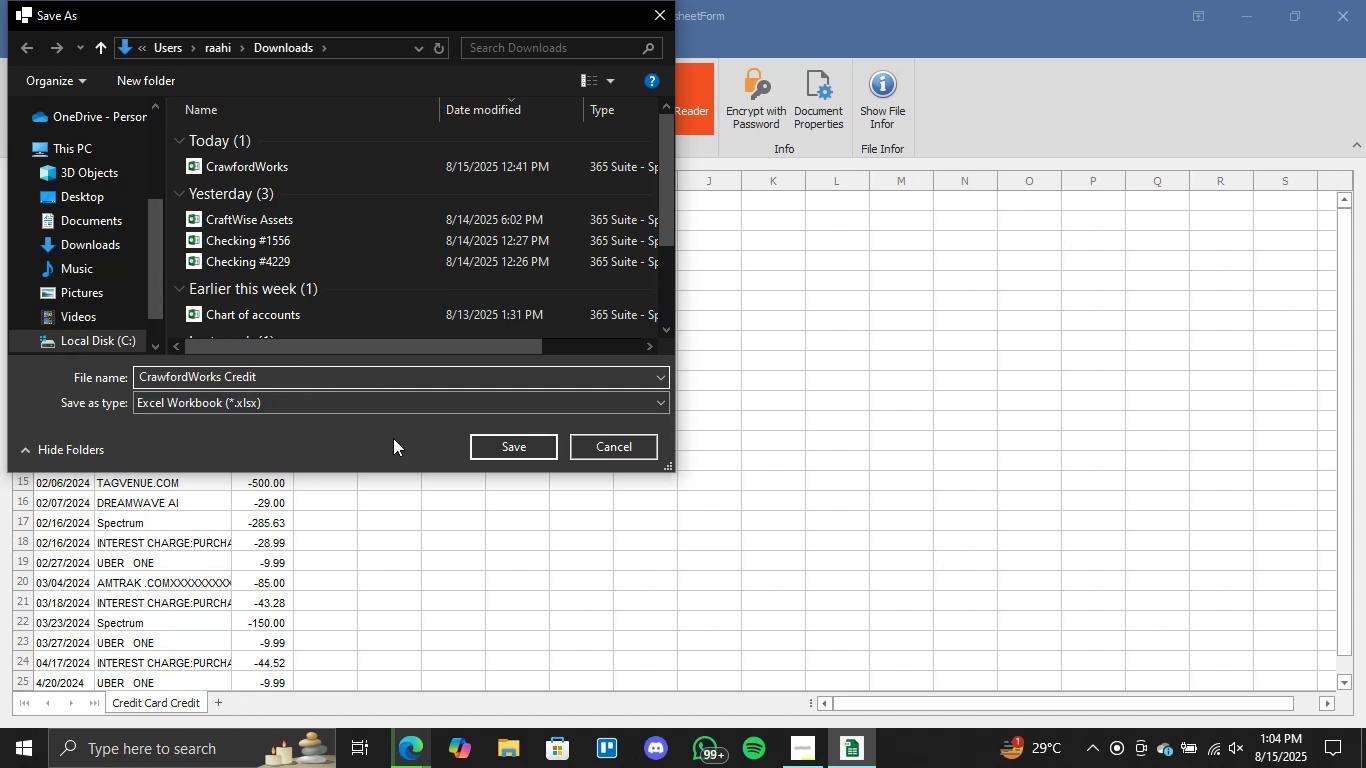 
left_click([355, 400])
 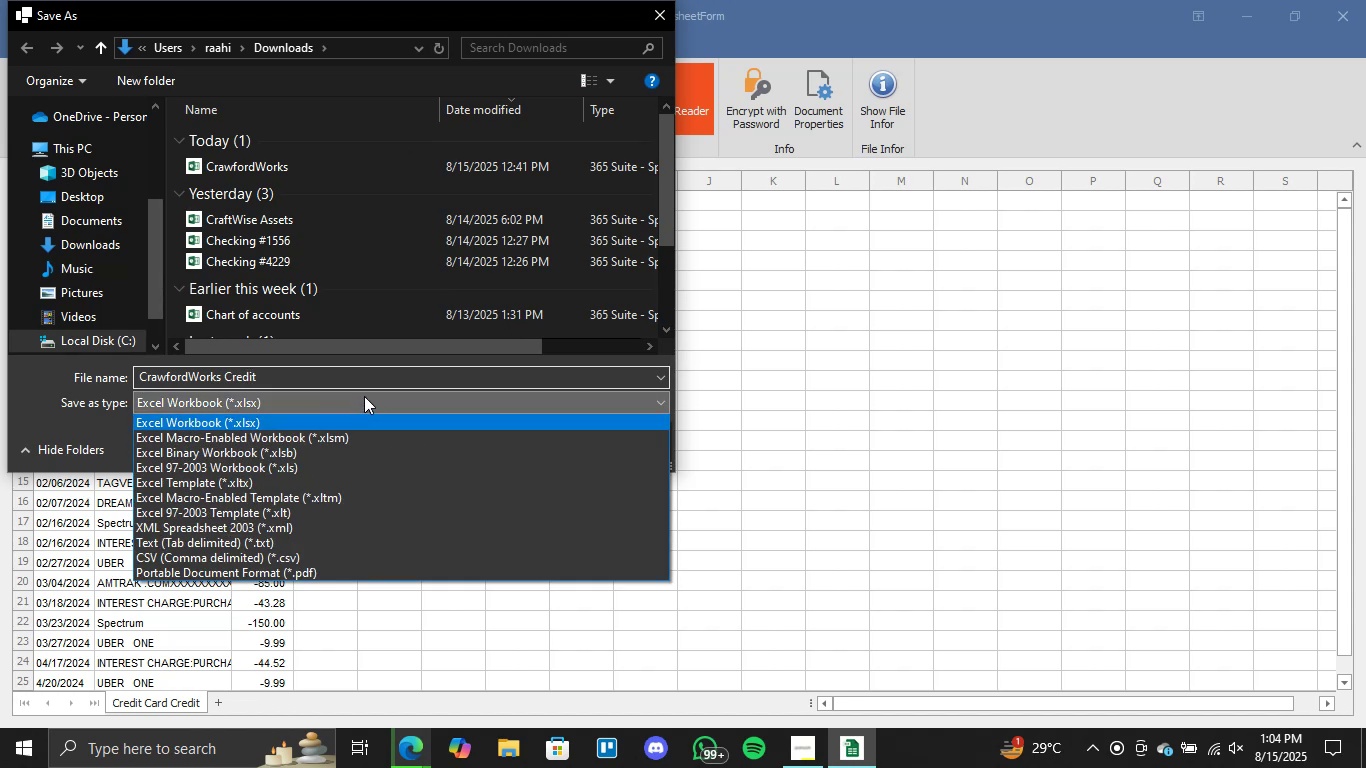 
scroll: coordinate [326, 518], scroll_direction: down, amount: 1.0
 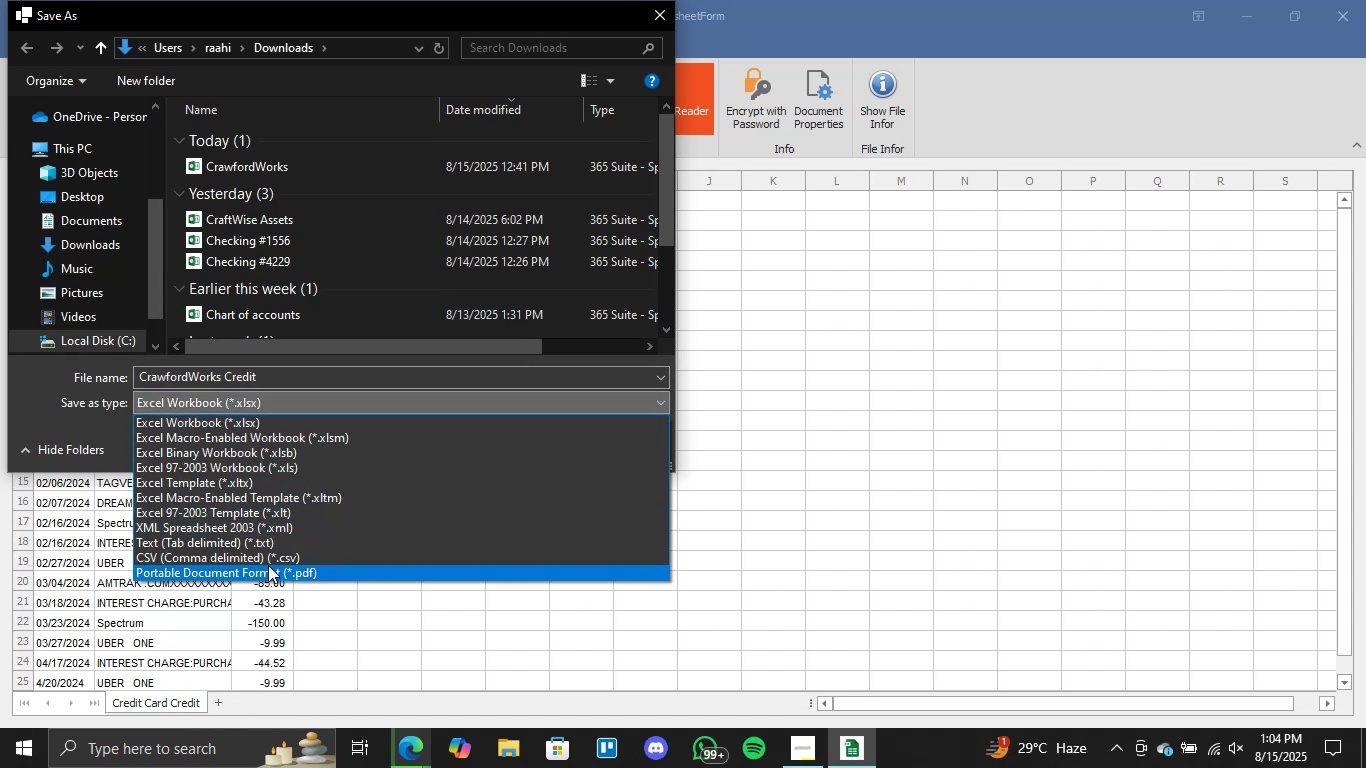 
left_click([278, 555])
 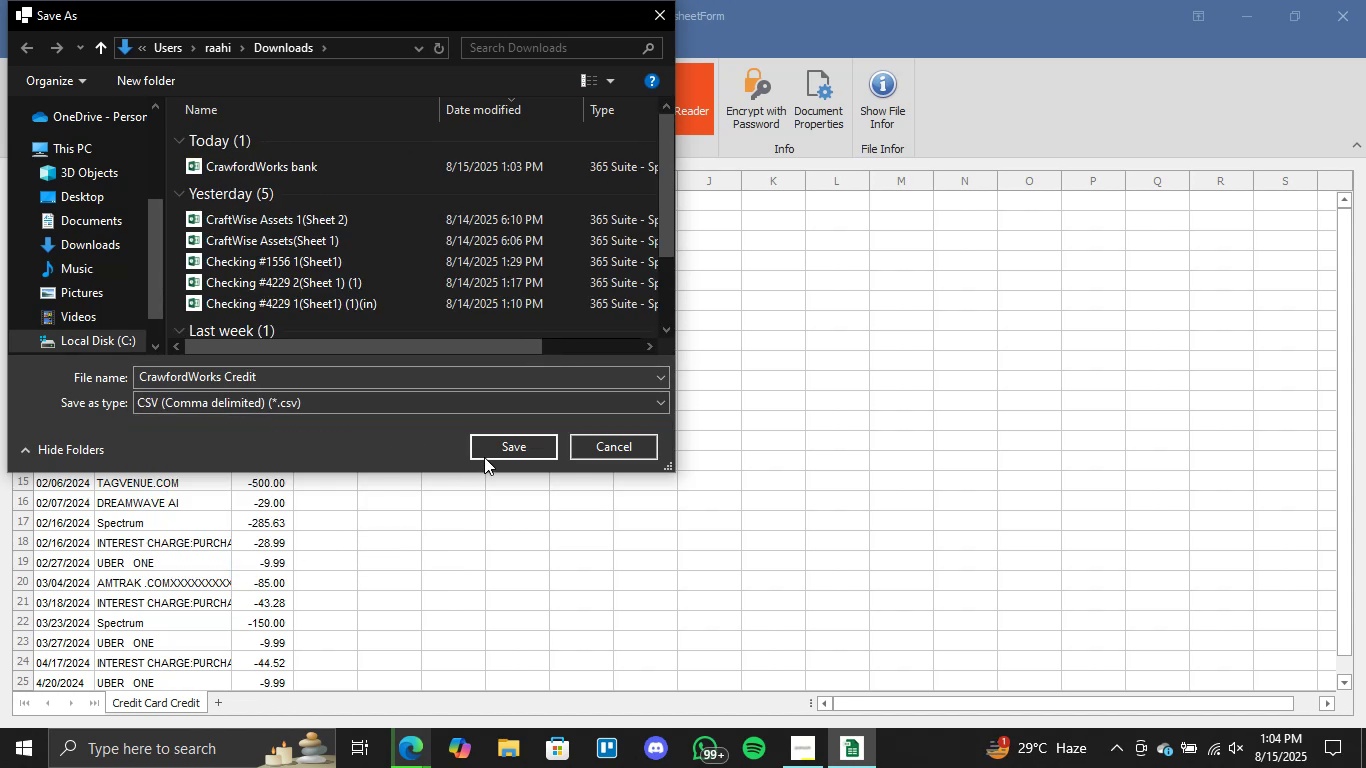 
left_click([498, 452])
 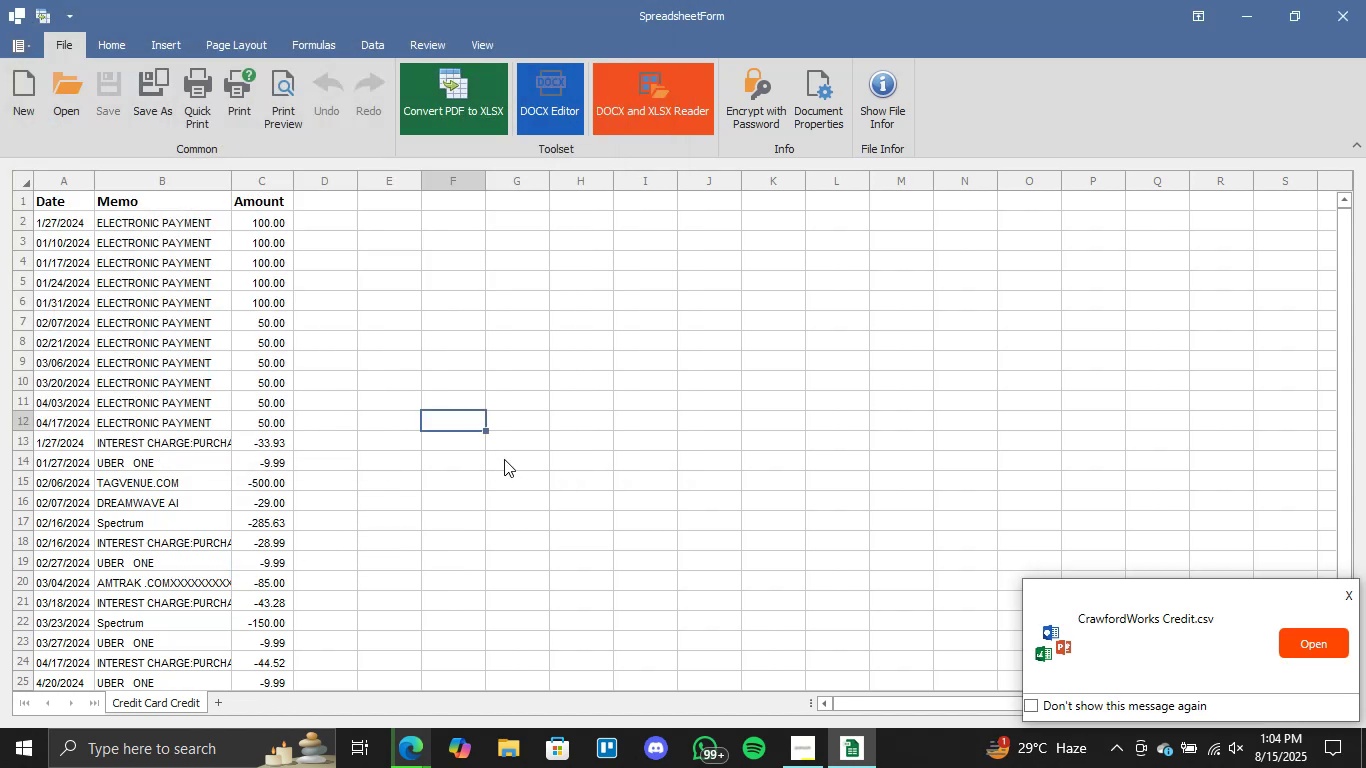 
left_click([1351, 596])
 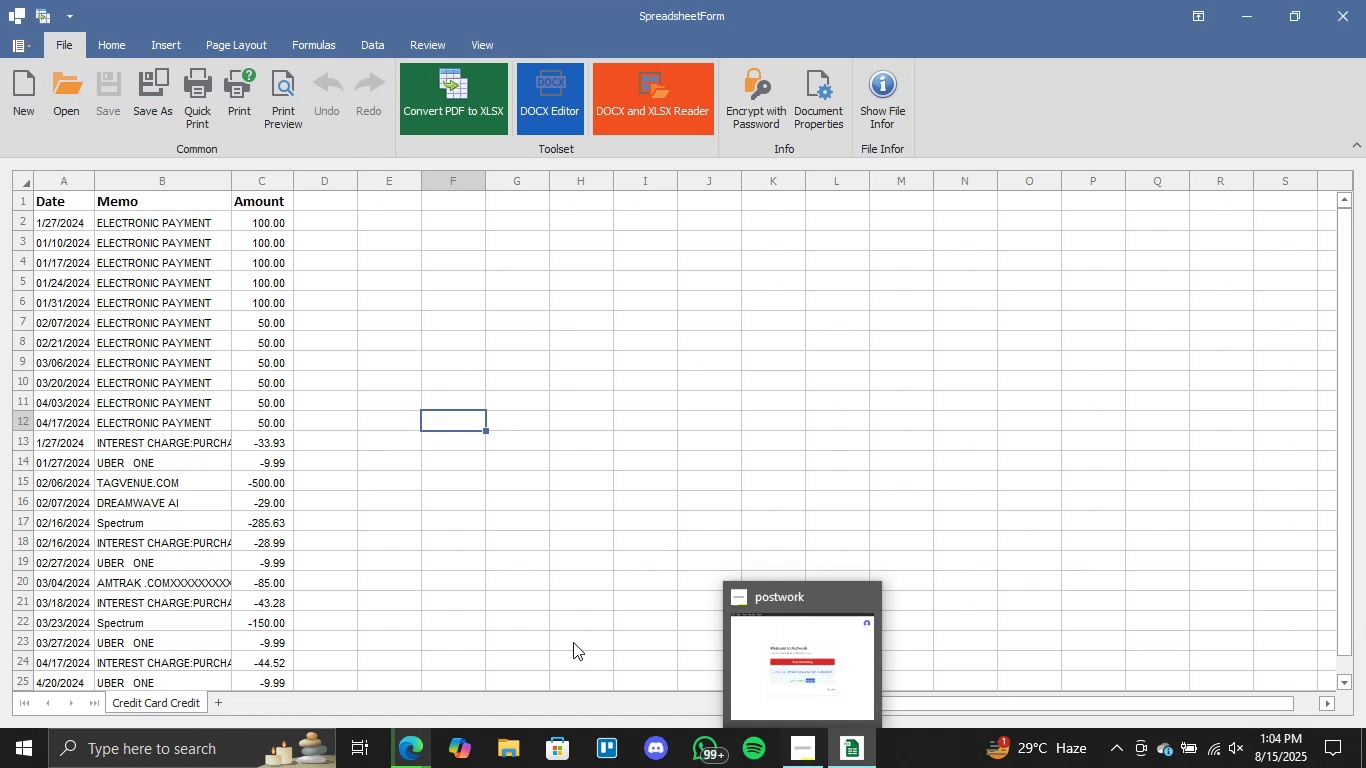 
wait(6.27)
 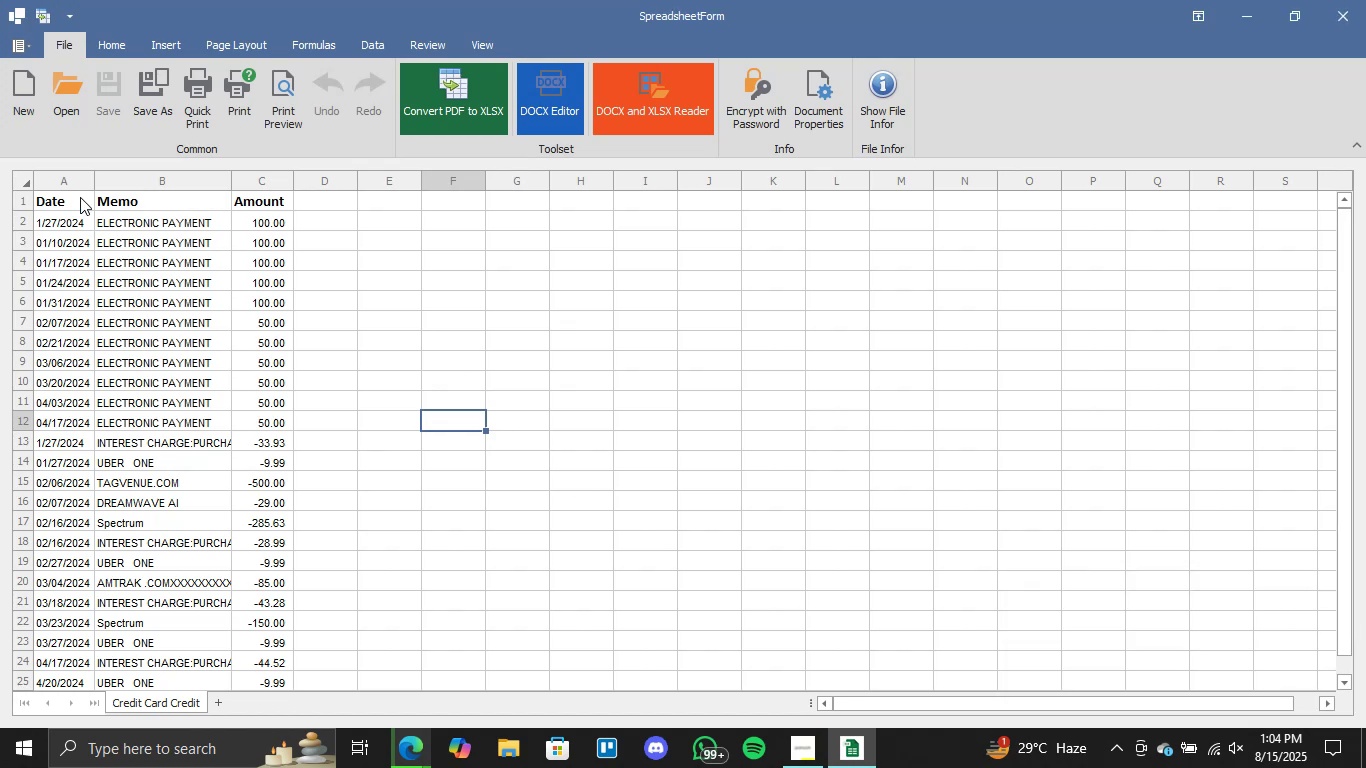 
left_click([413, 746])
 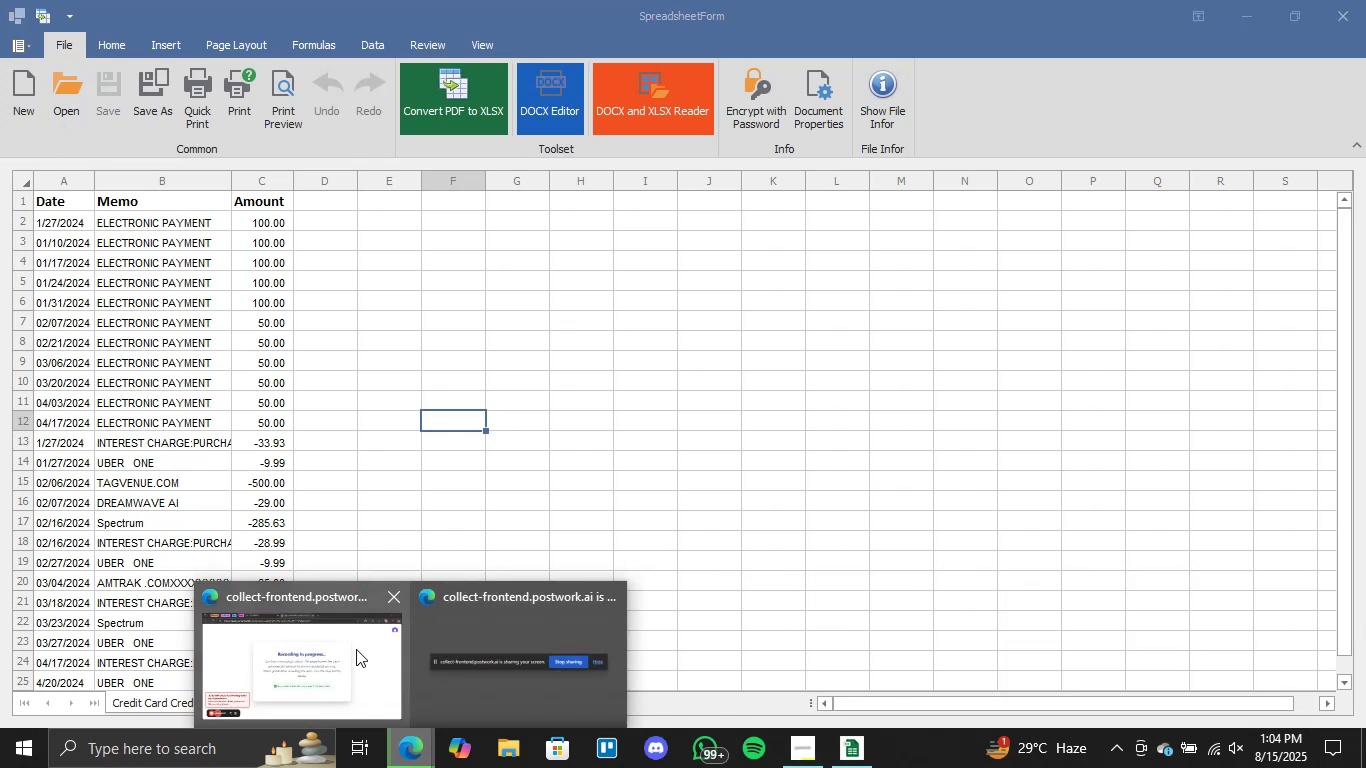 
left_click([356, 649])
 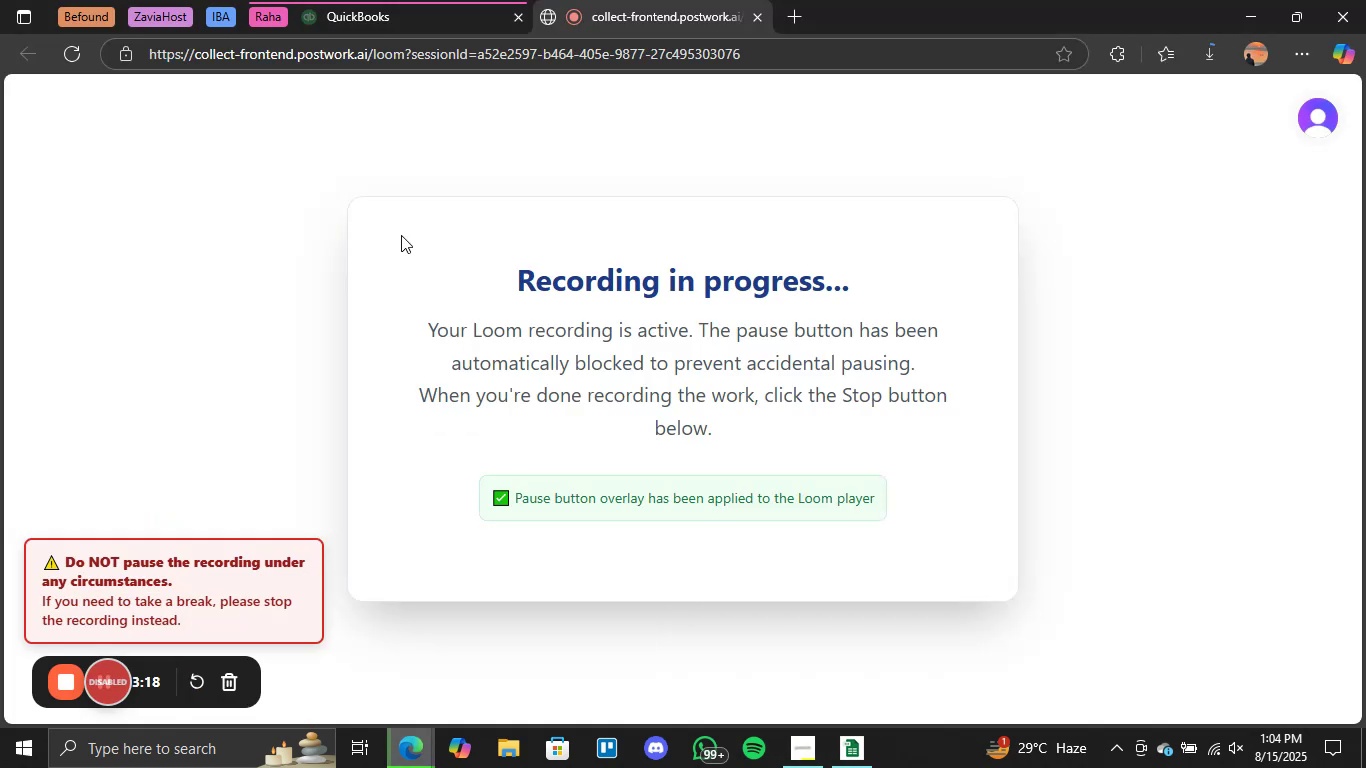 
left_click([424, 0])
 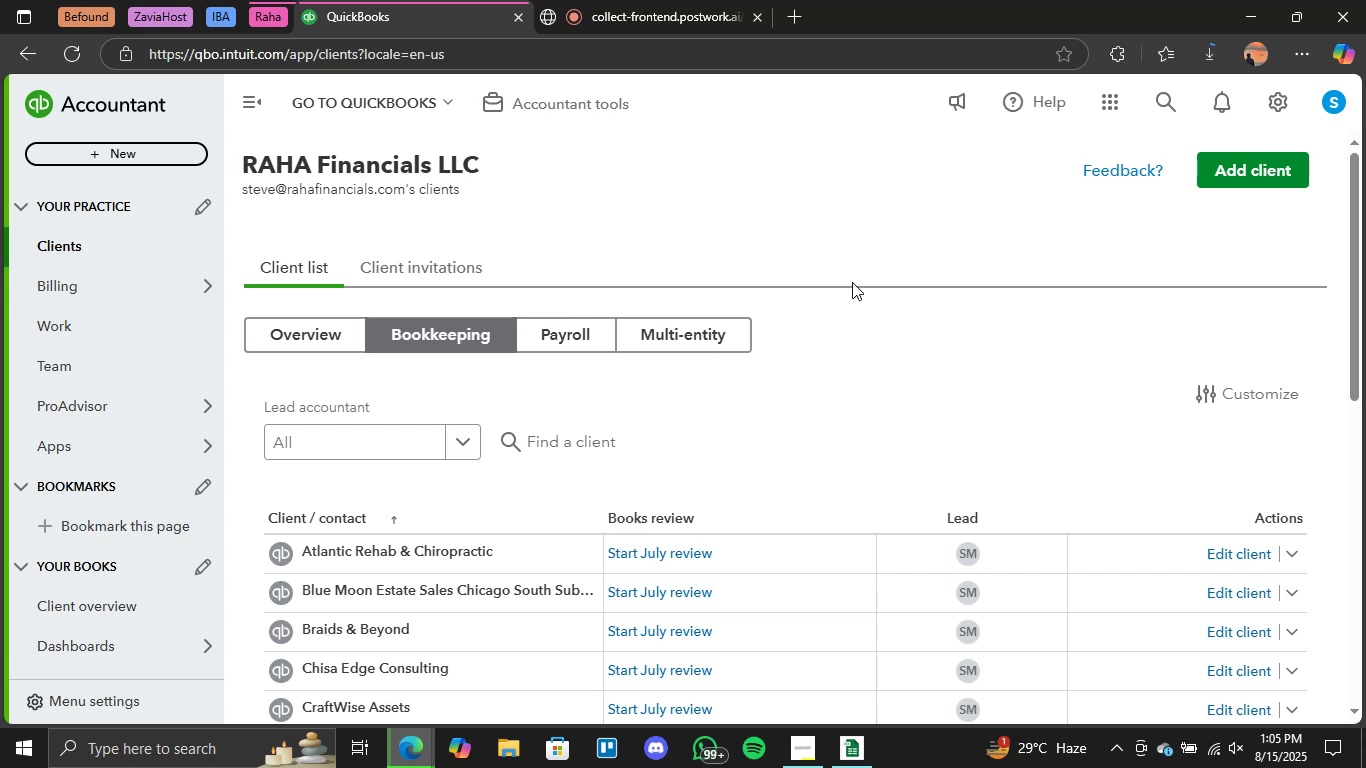 
wait(38.44)
 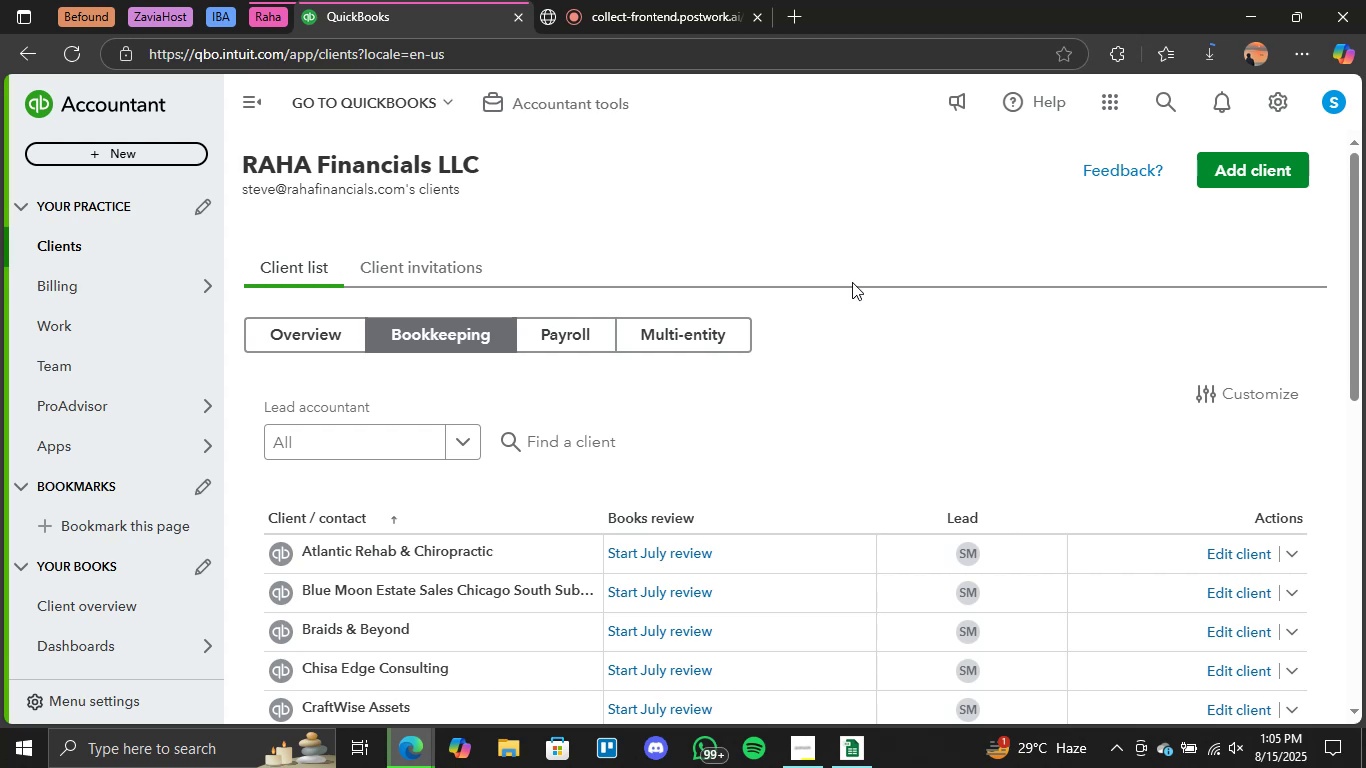 
left_click([442, 106])
 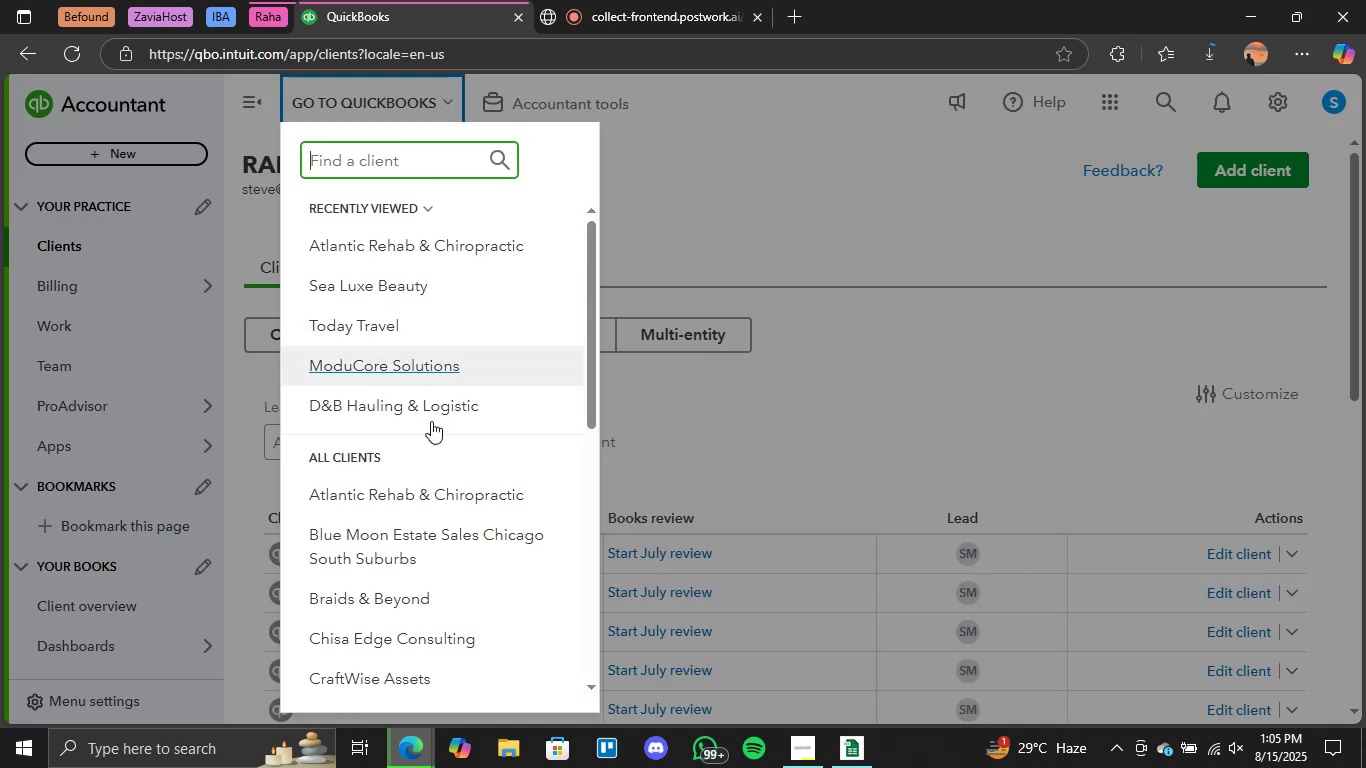 
scroll: coordinate [407, 537], scroll_direction: down, amount: 3.0
 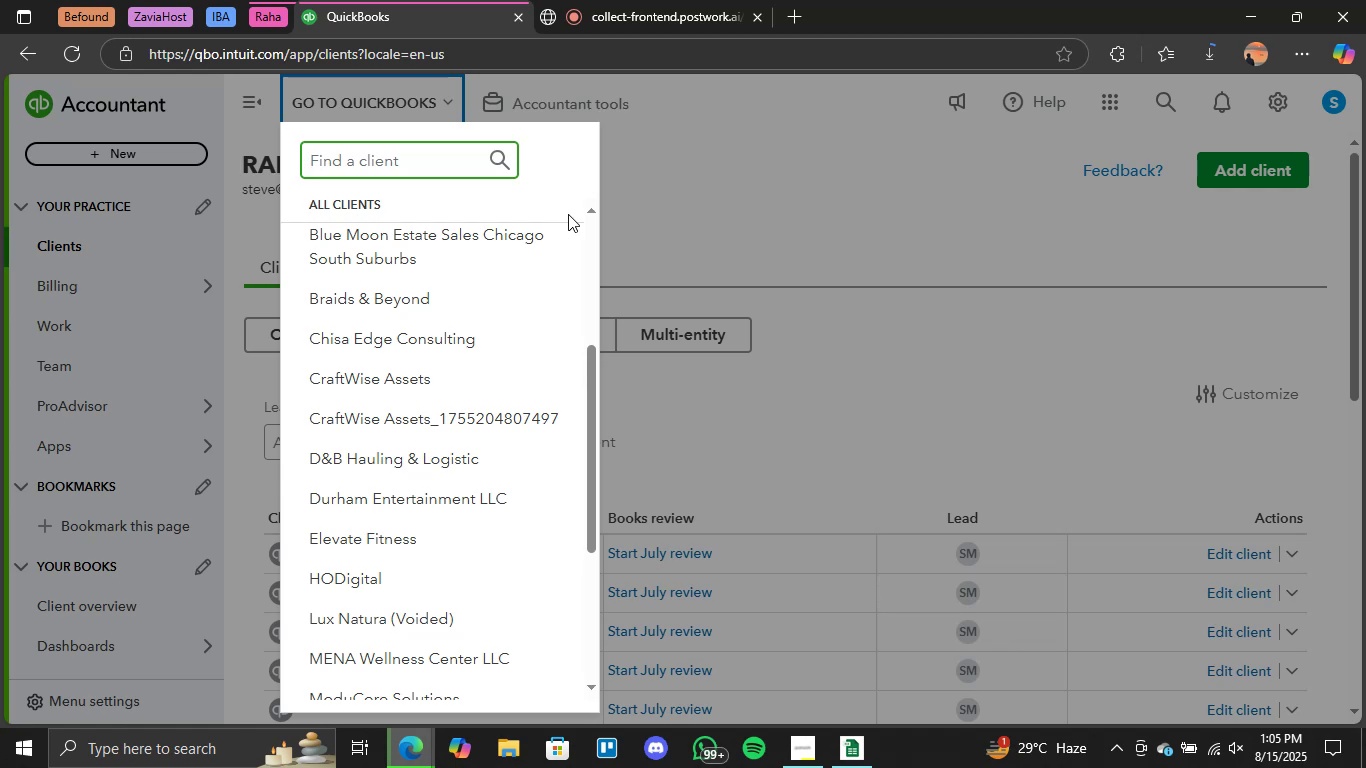 
wait(29.31)
 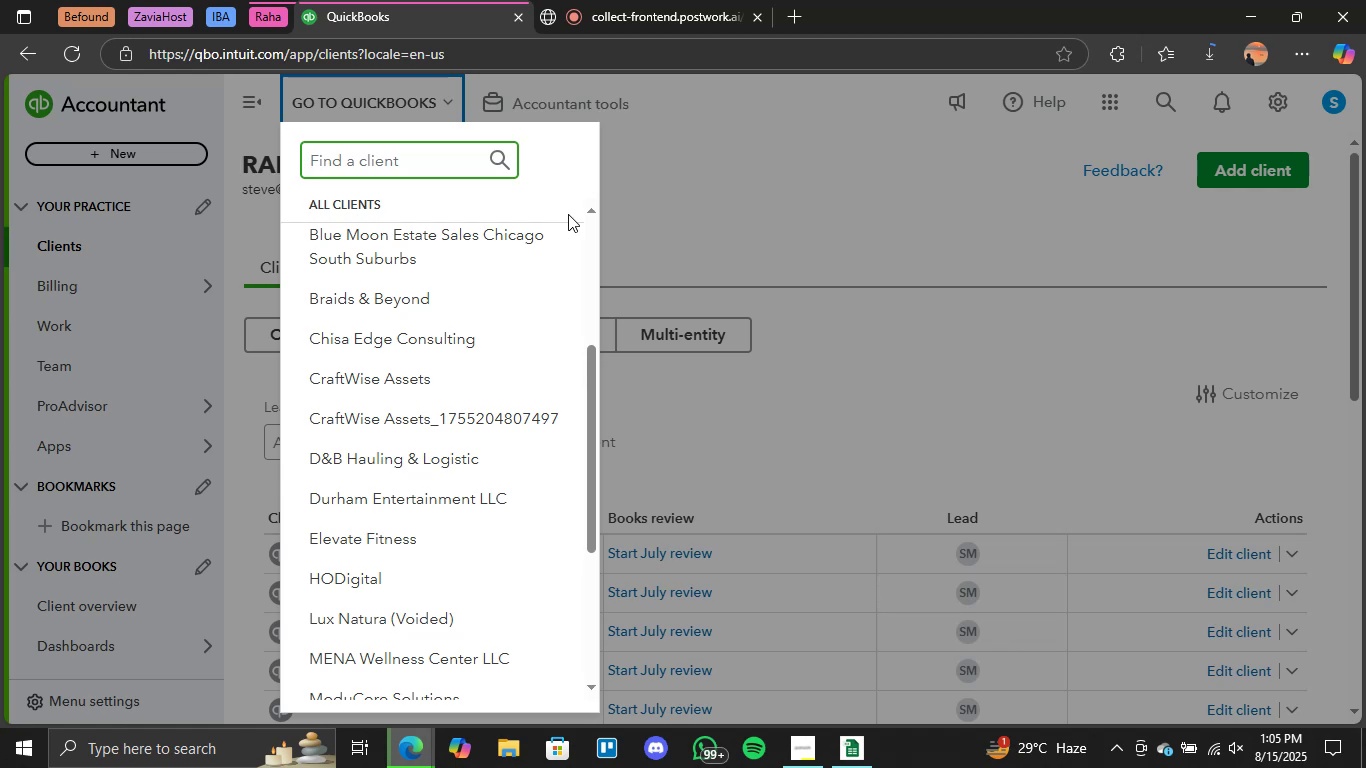 
scroll: coordinate [389, 594], scroll_direction: down, amount: 8.0
 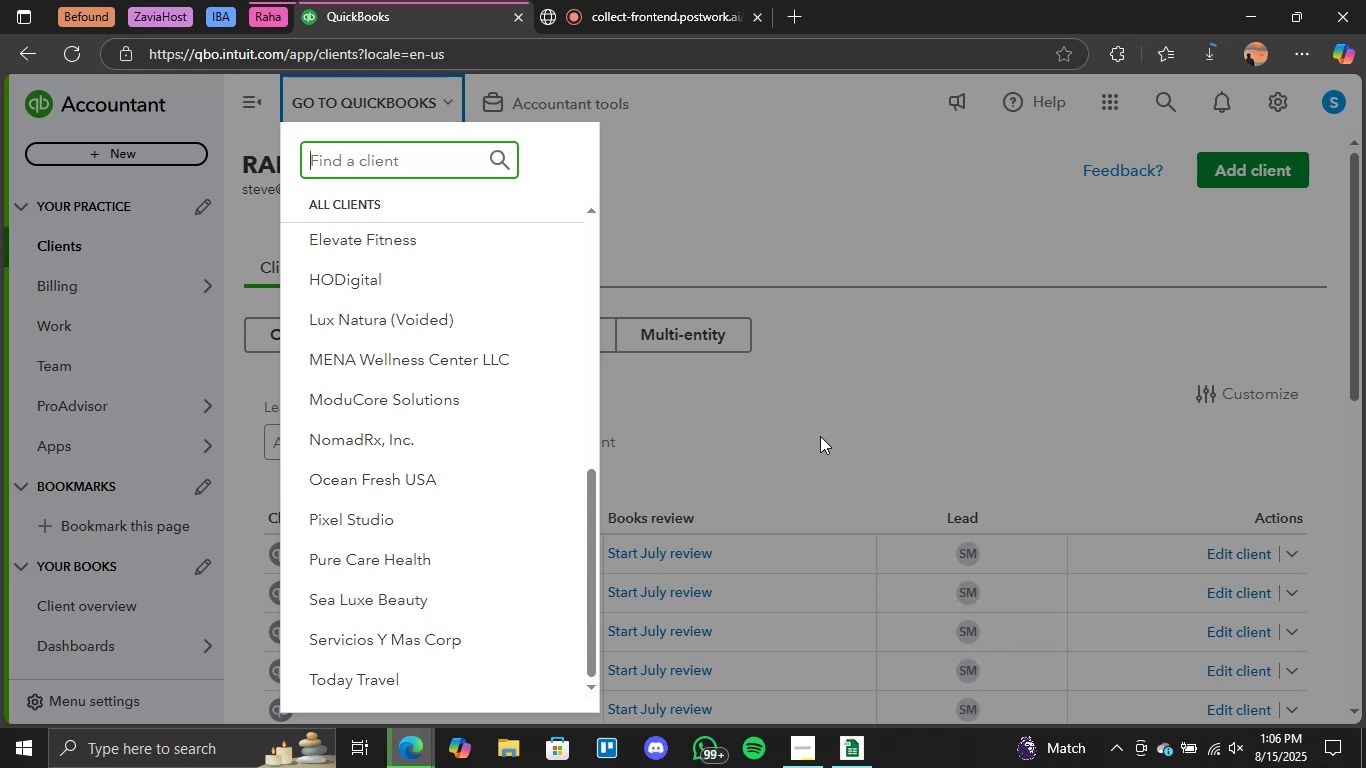 
wait(33.22)
 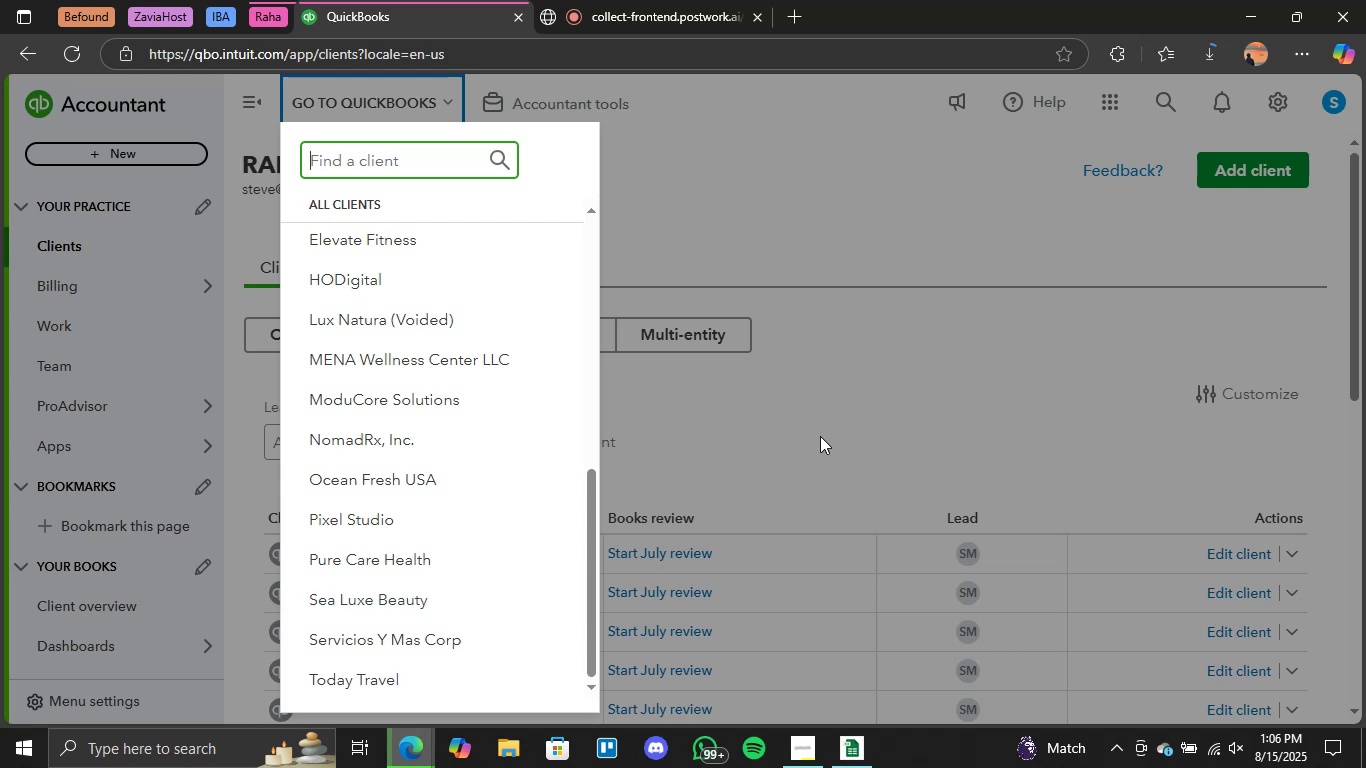 
type(craw)
 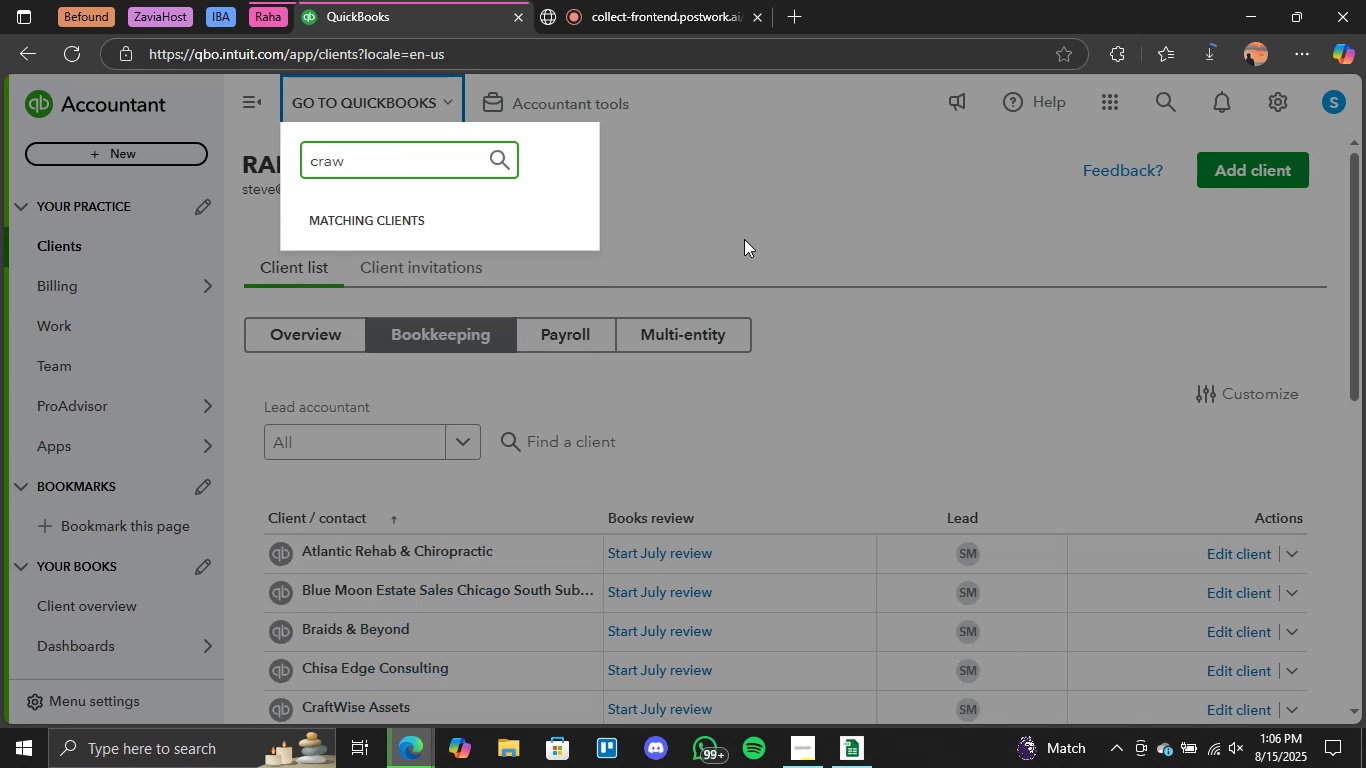 
left_click([750, 244])
 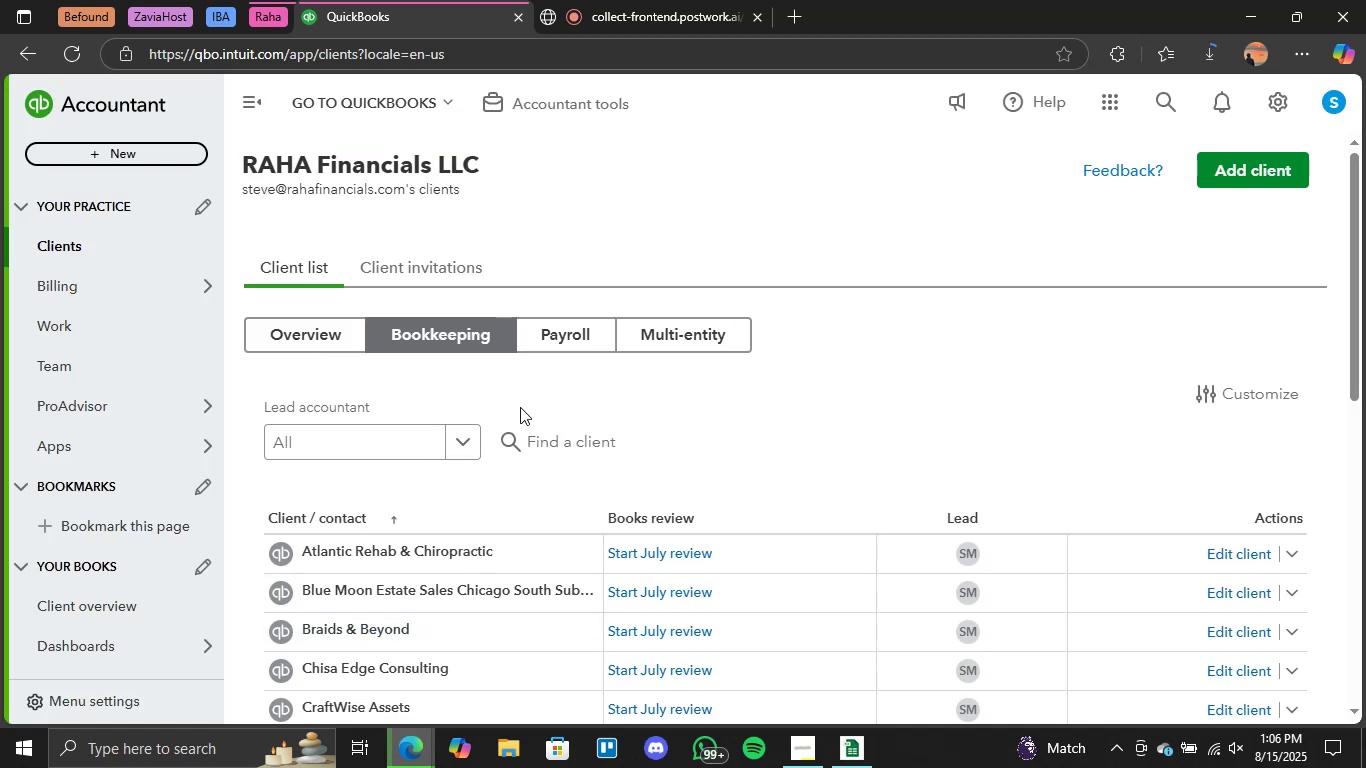 
scroll: coordinate [409, 637], scroll_direction: down, amount: 6.0
 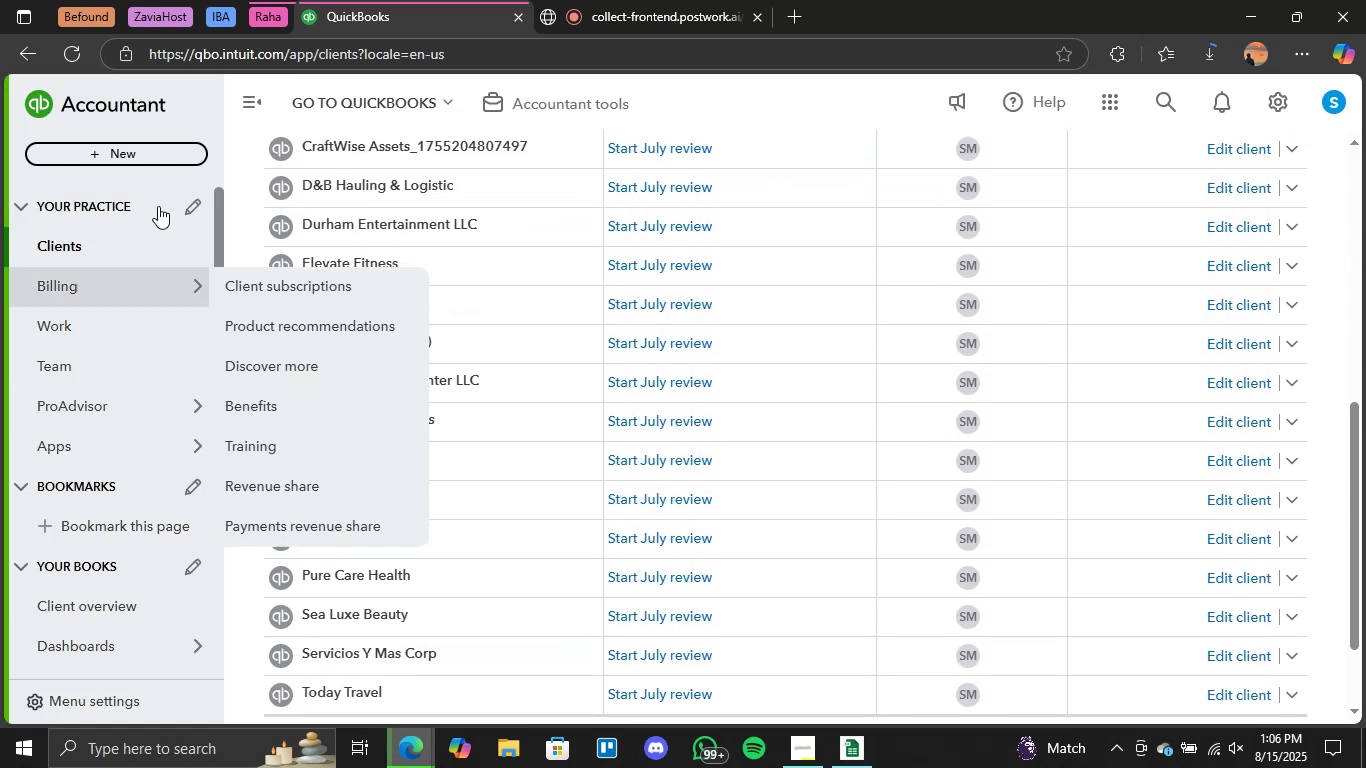 
left_click([119, 250])
 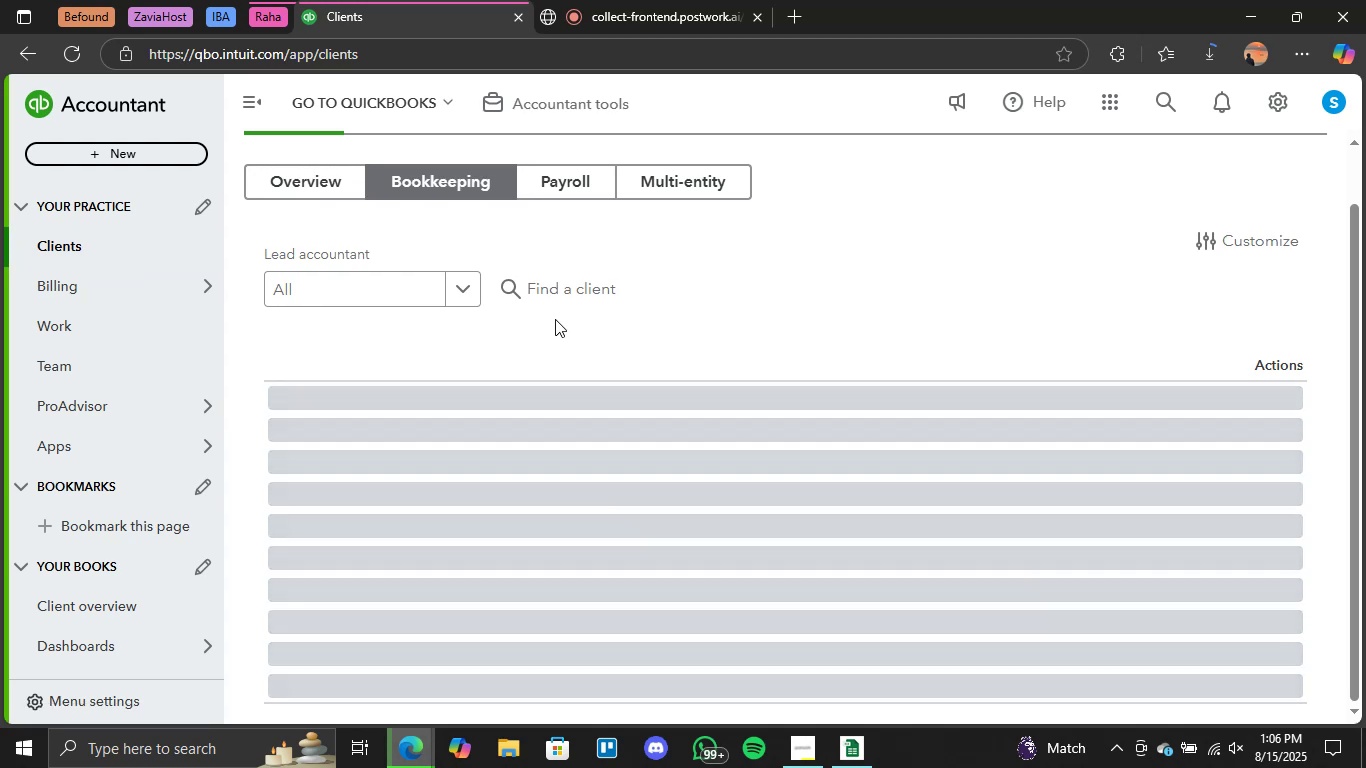 
wait(13.71)
 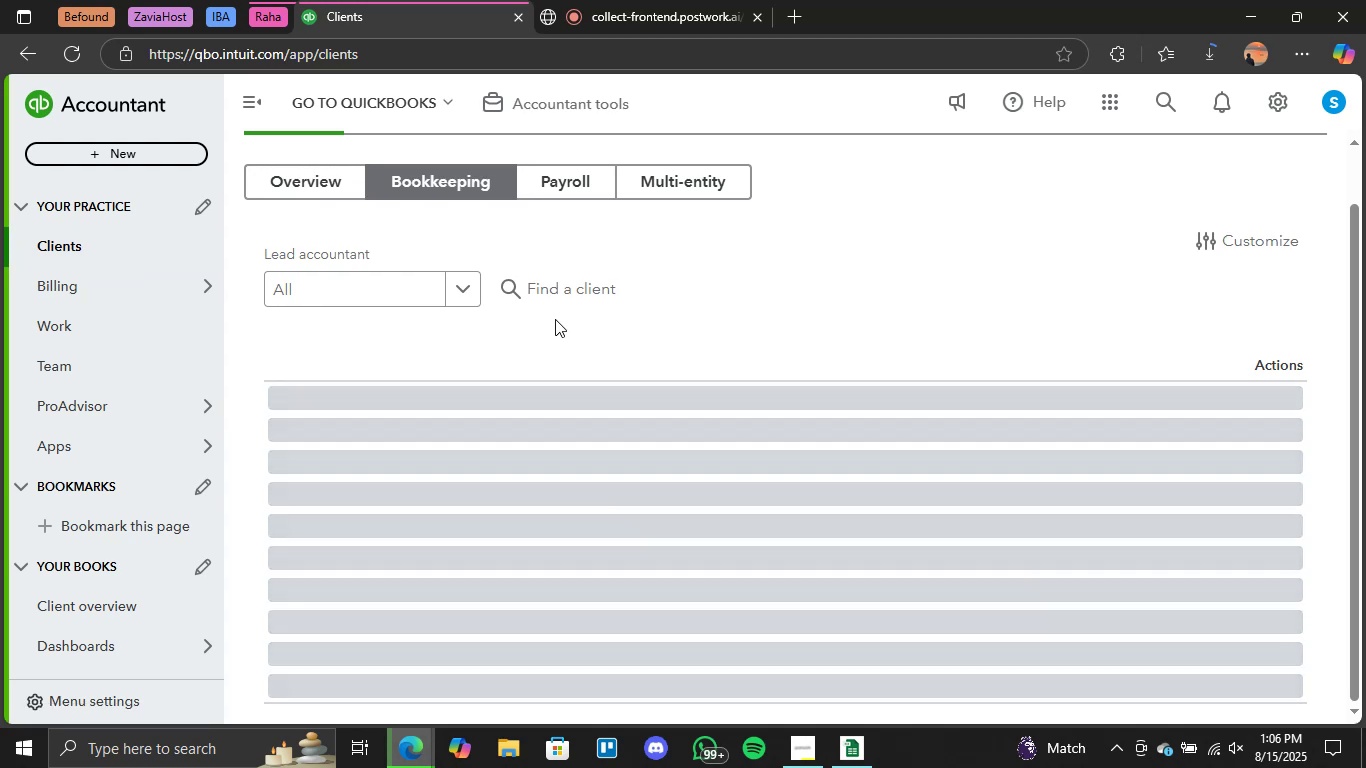 
left_click([359, 635])
 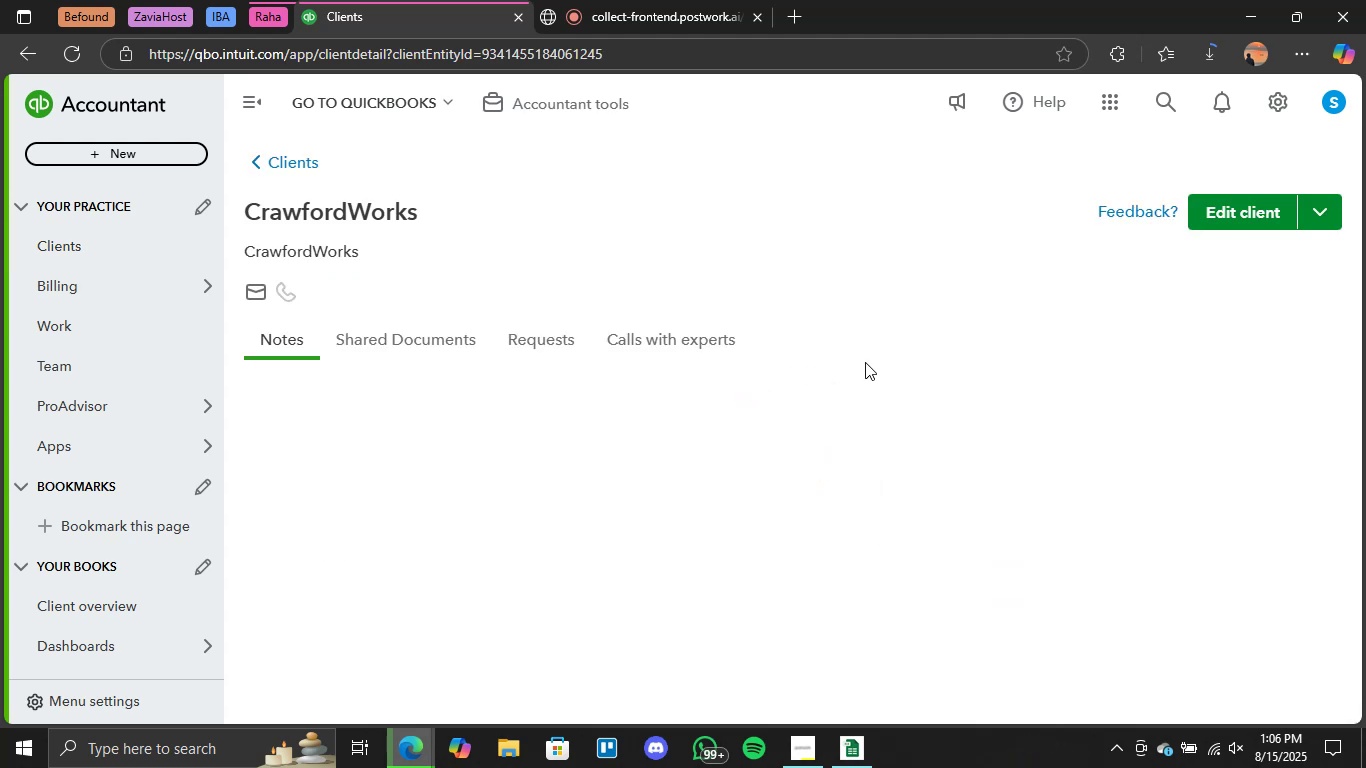 
wait(9.13)
 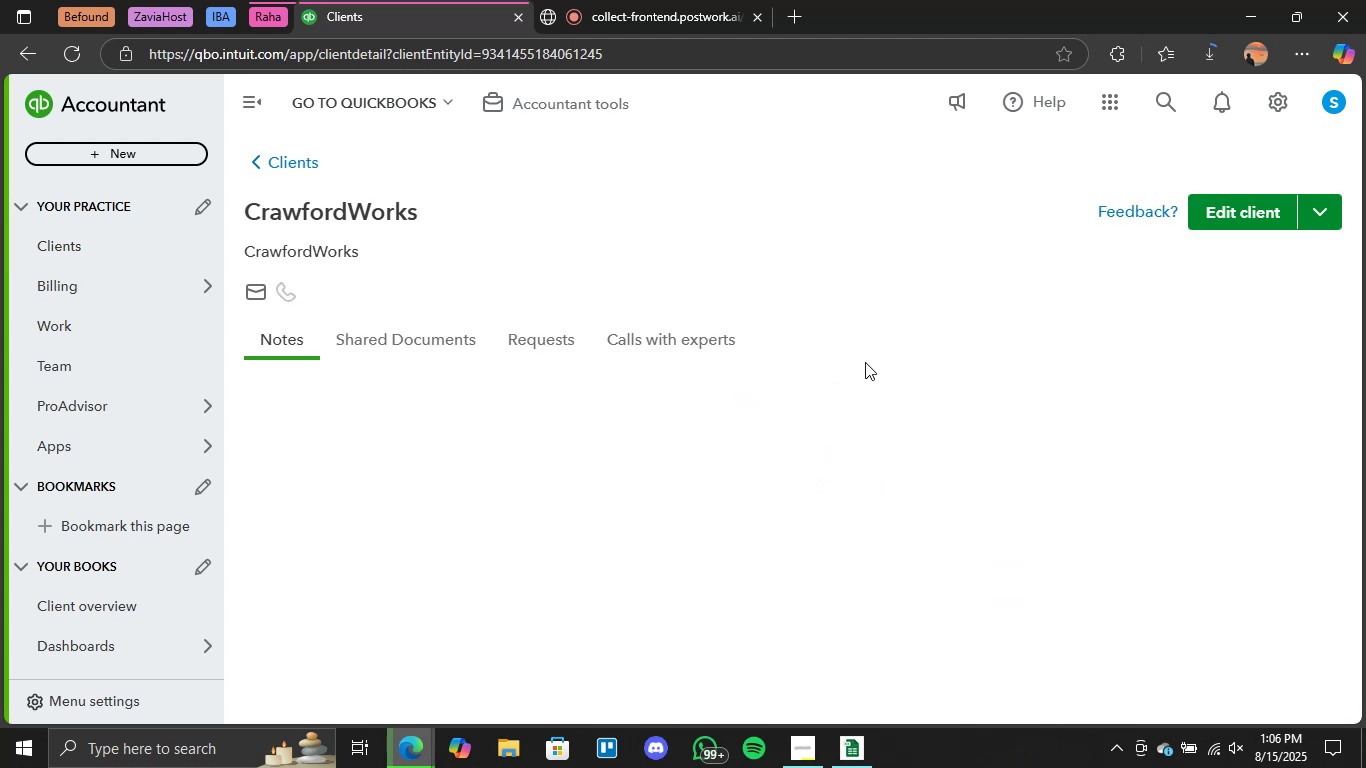 
scroll: coordinate [739, 382], scroll_direction: down, amount: 1.0
 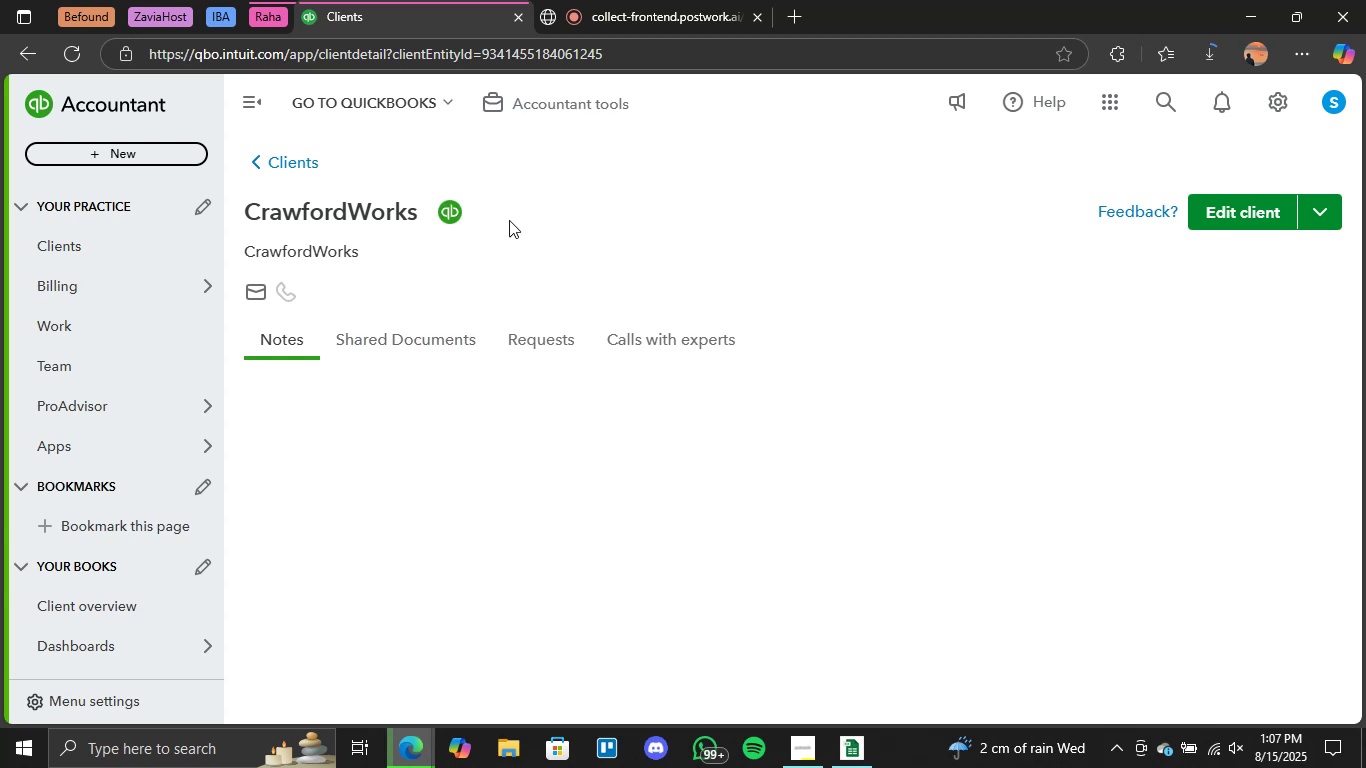 
left_click([450, 216])
 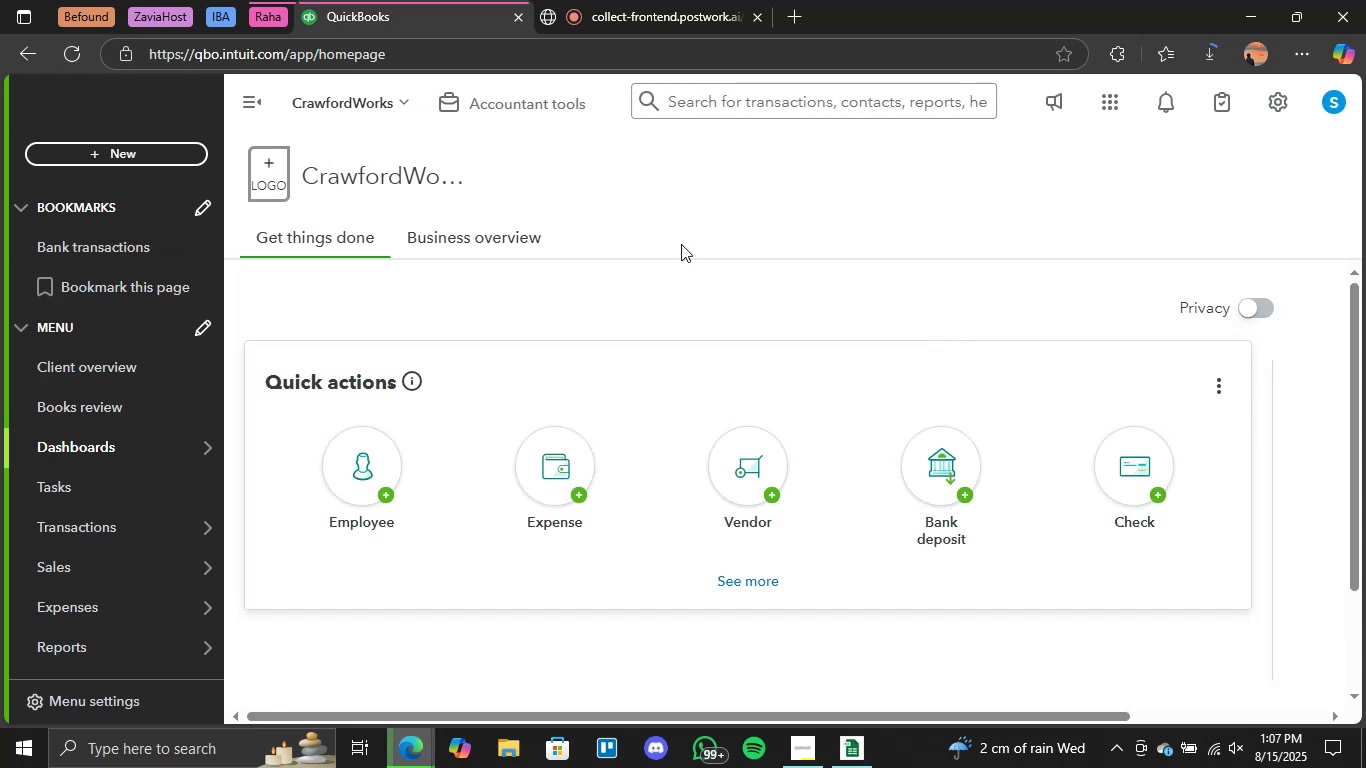 
wait(40.35)
 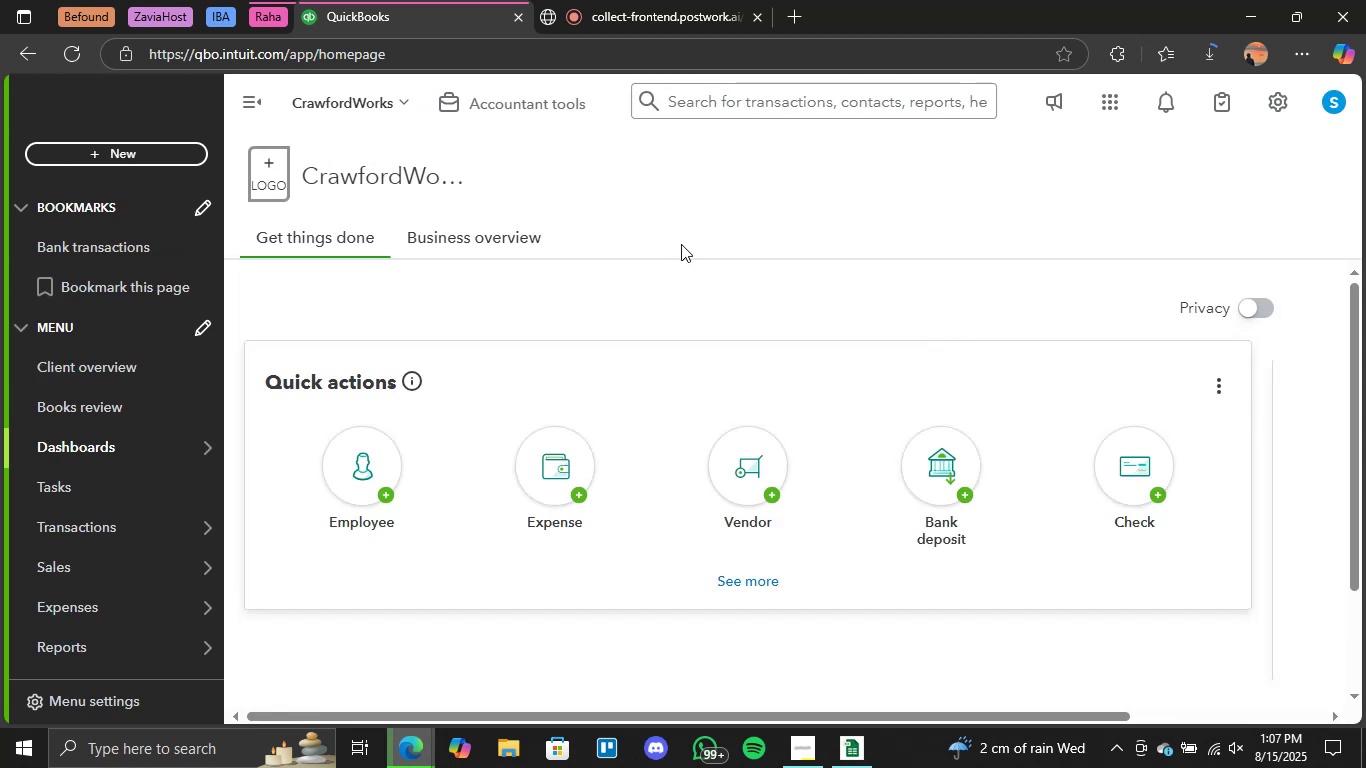 
scroll: coordinate [118, 537], scroll_direction: down, amount: 1.0
 